 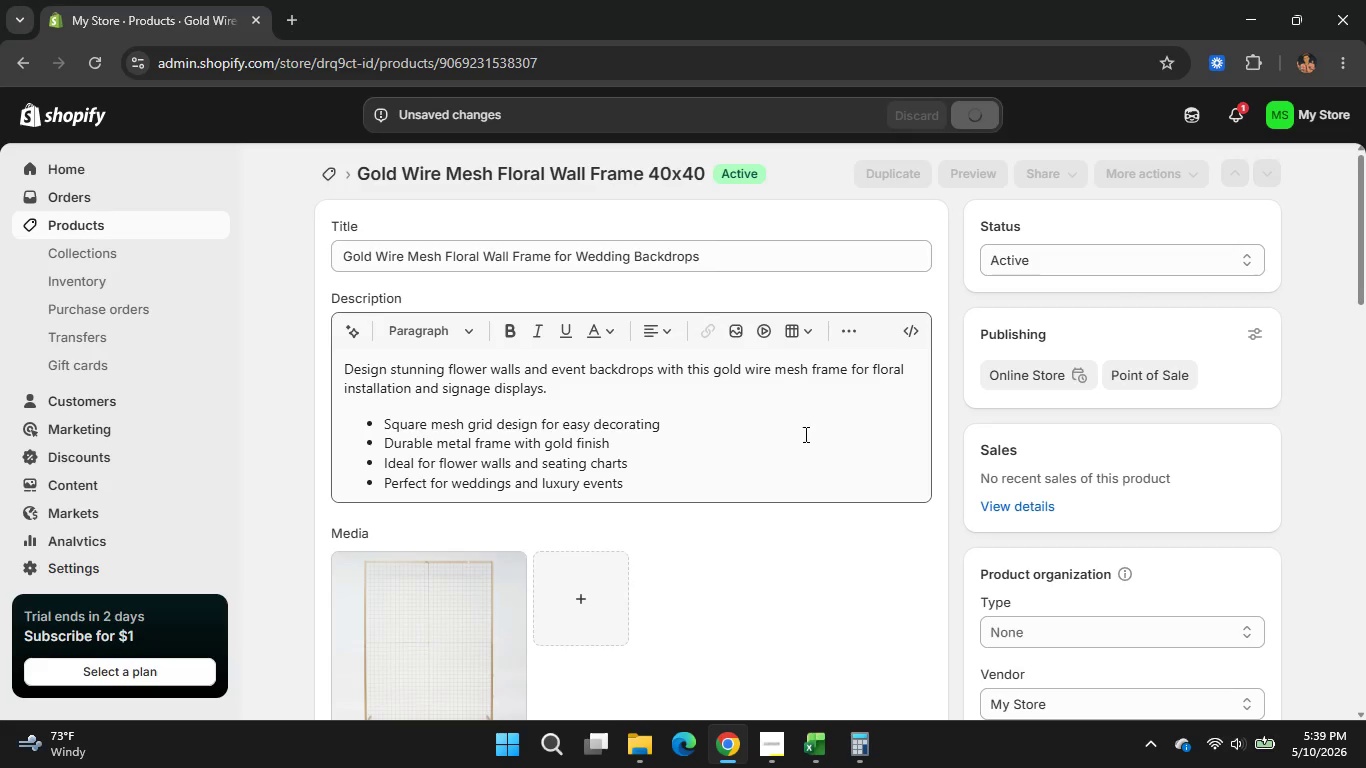 
left_click([828, 732])
 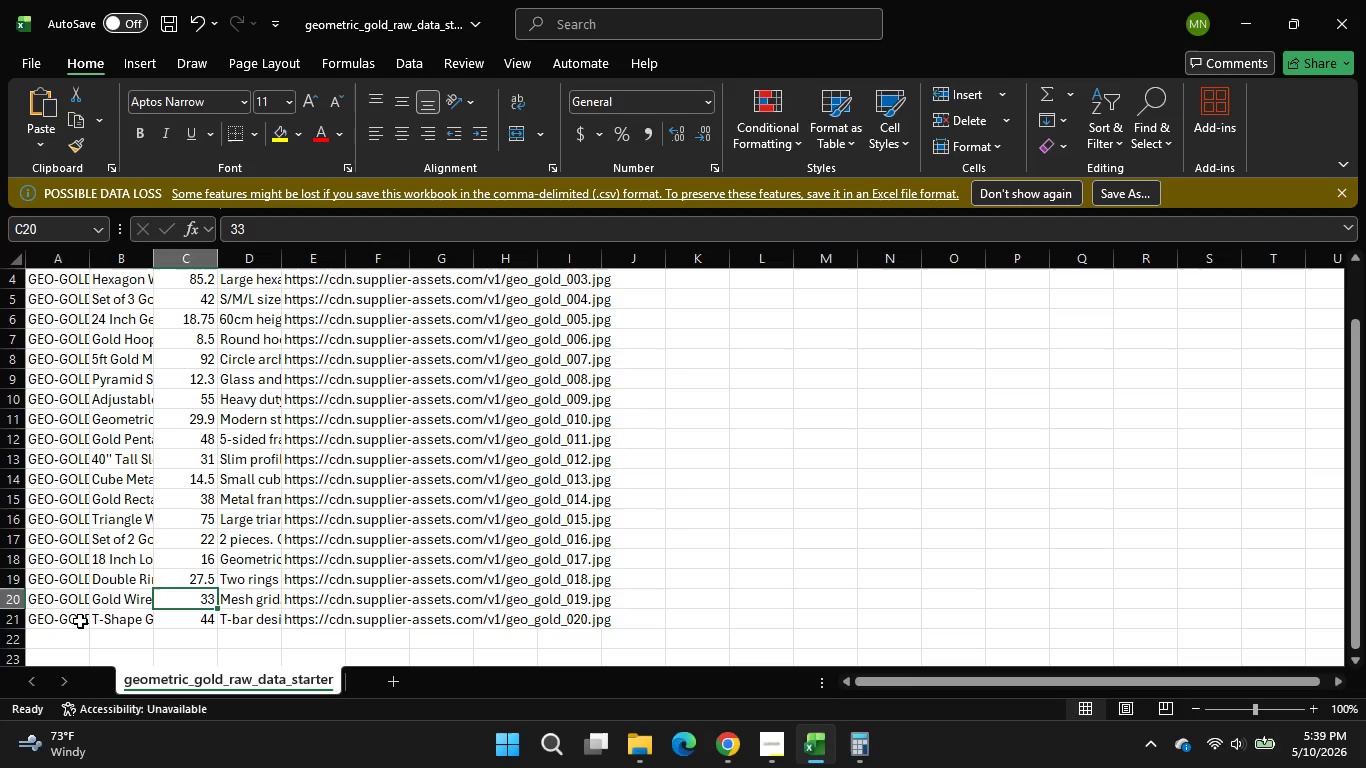 
left_click([69, 621])
 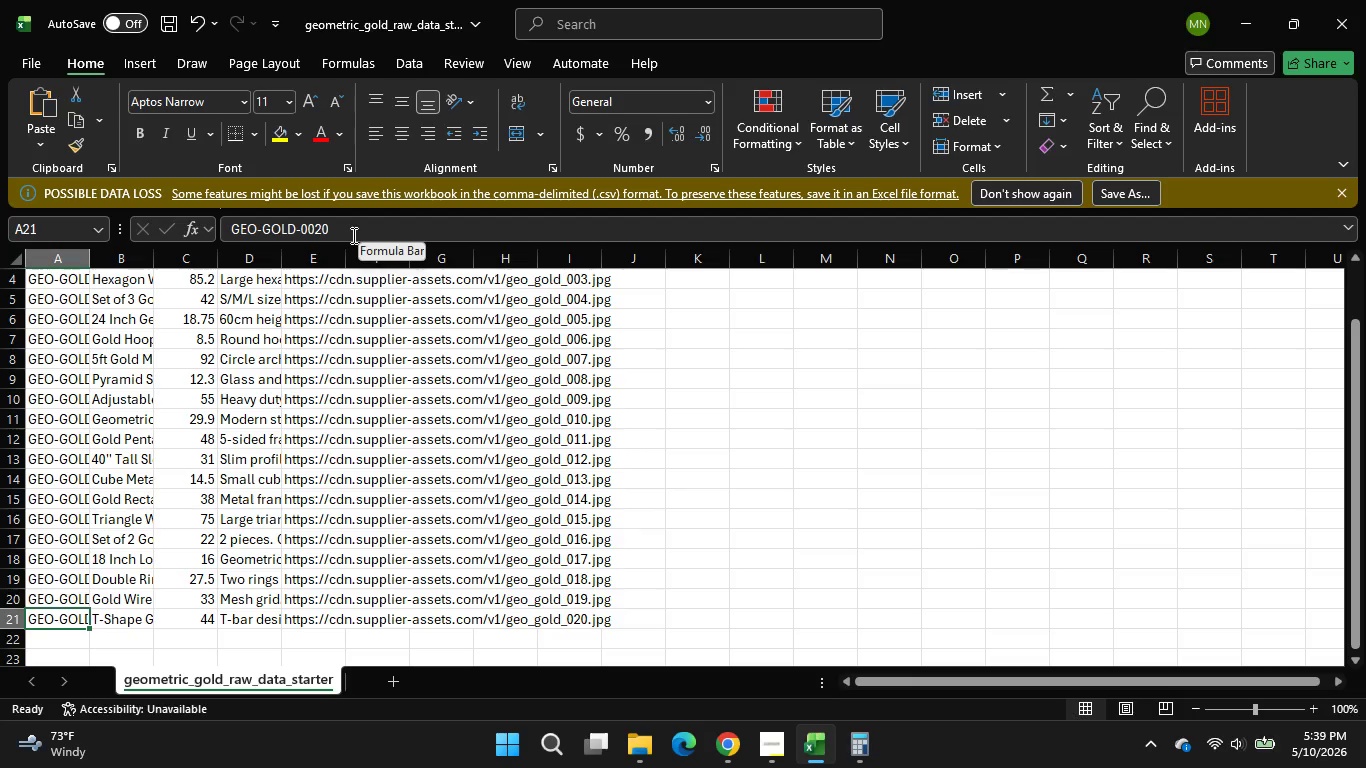 
left_click_drag(start_coordinate=[344, 226], to_coordinate=[220, 233])
 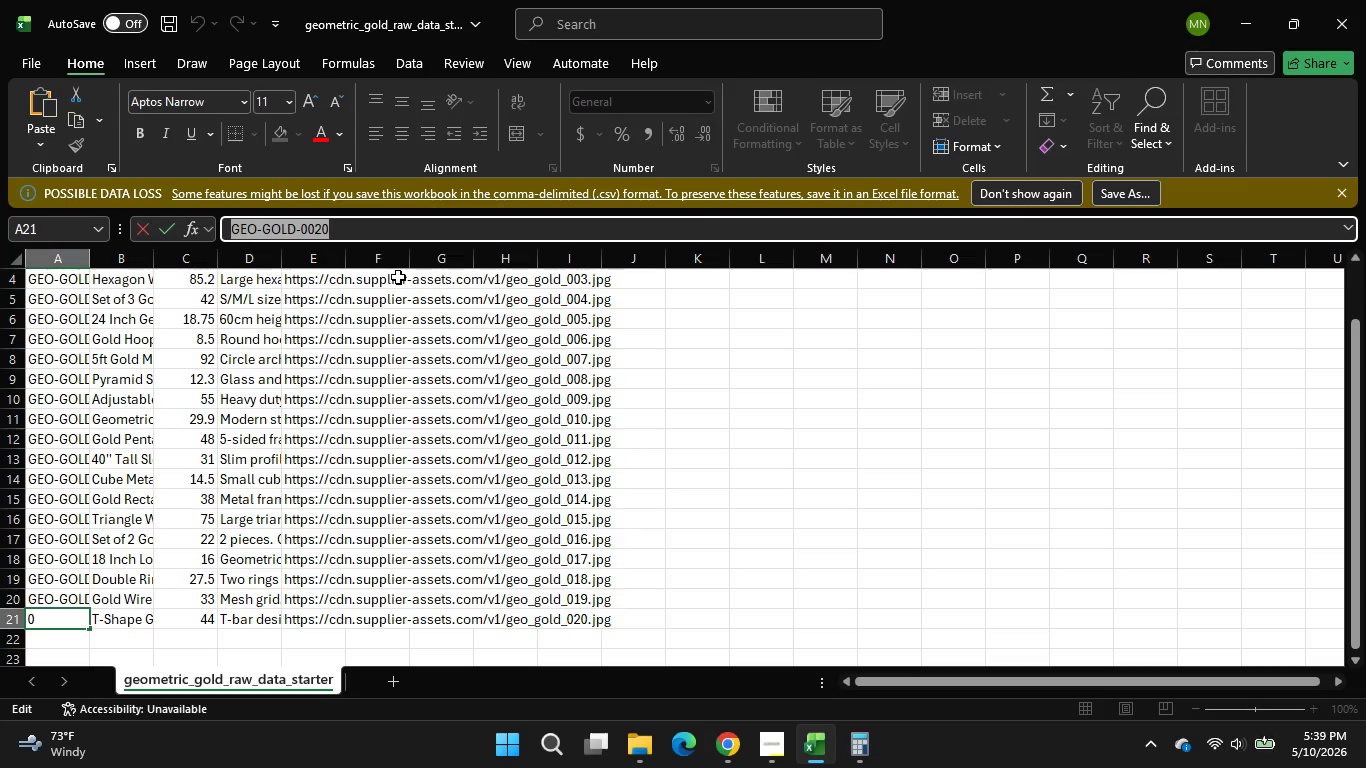 
key(Control+X)
 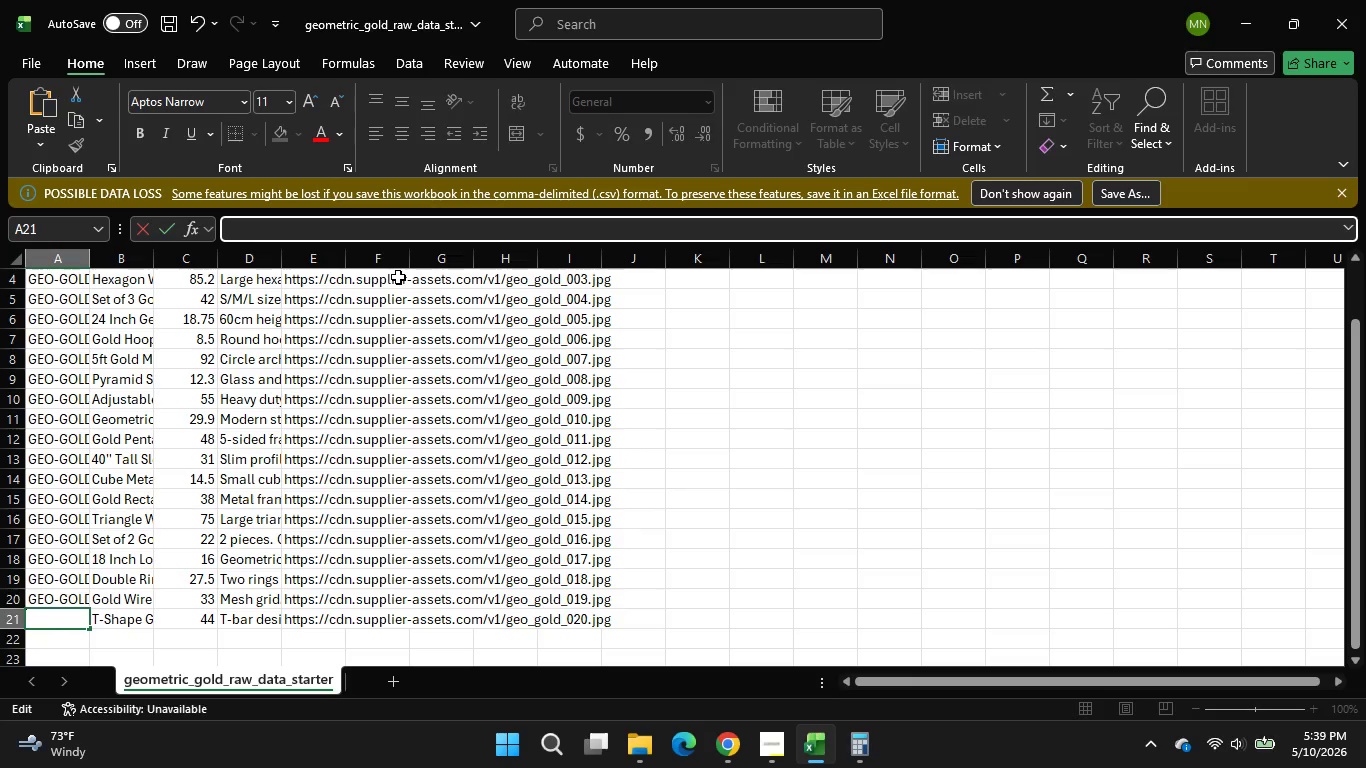 
key(Control+Shift+ShiftLeft)
 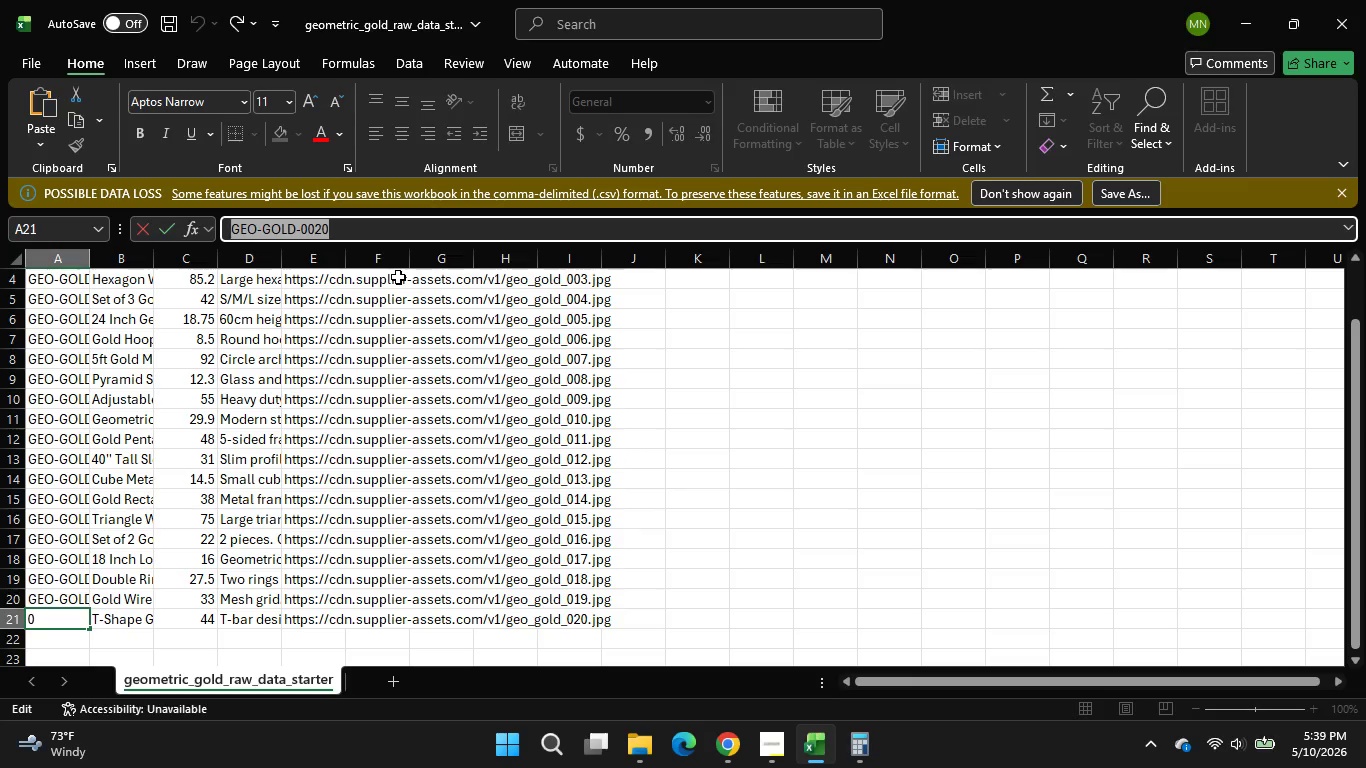 
key(Control+Z)
 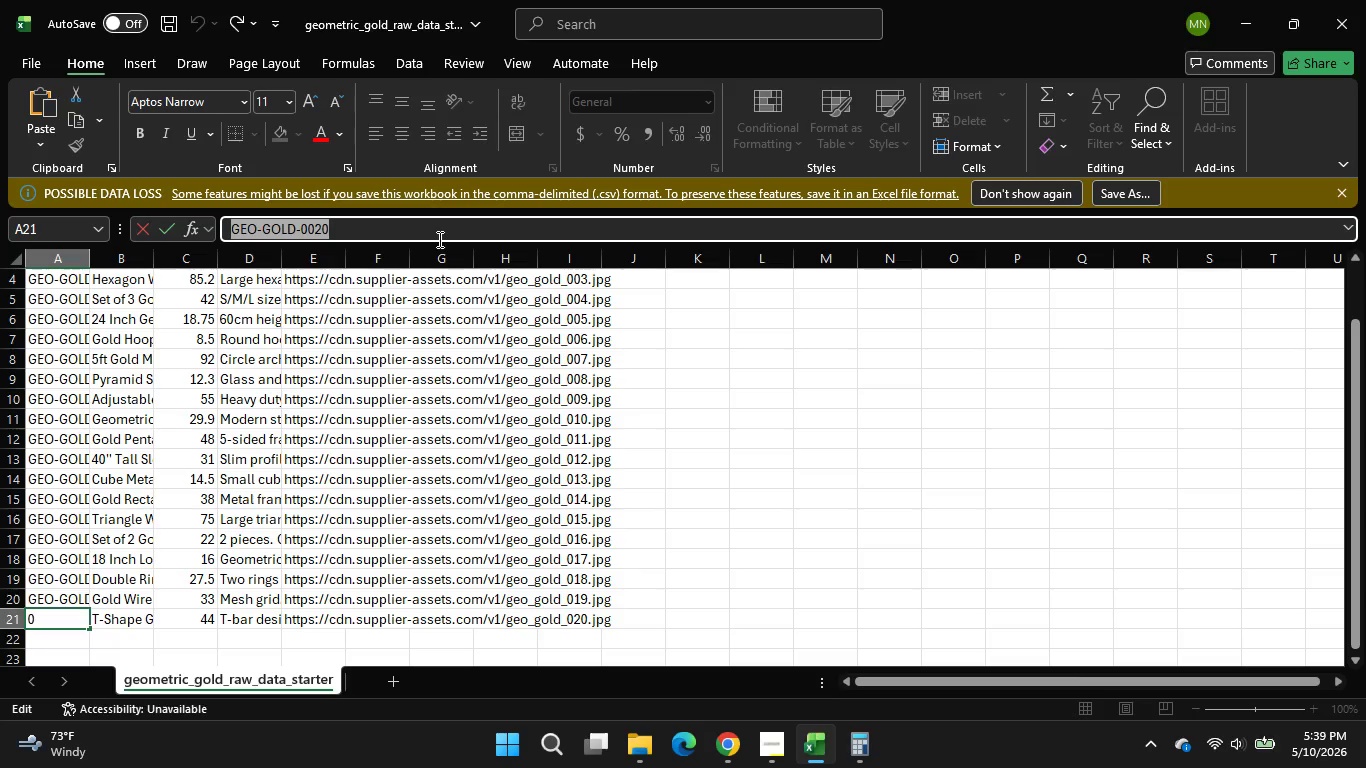 
key(Control+C)
 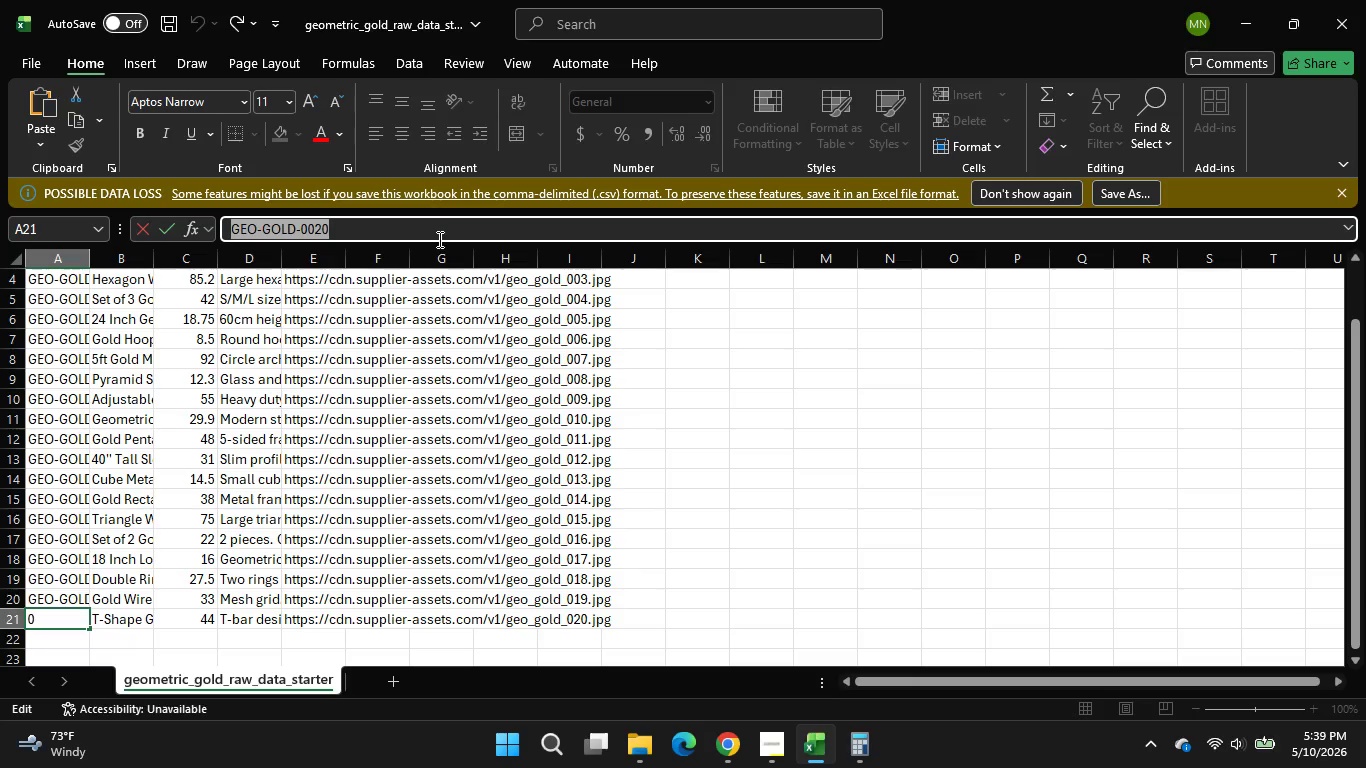 
key(Control+C)
 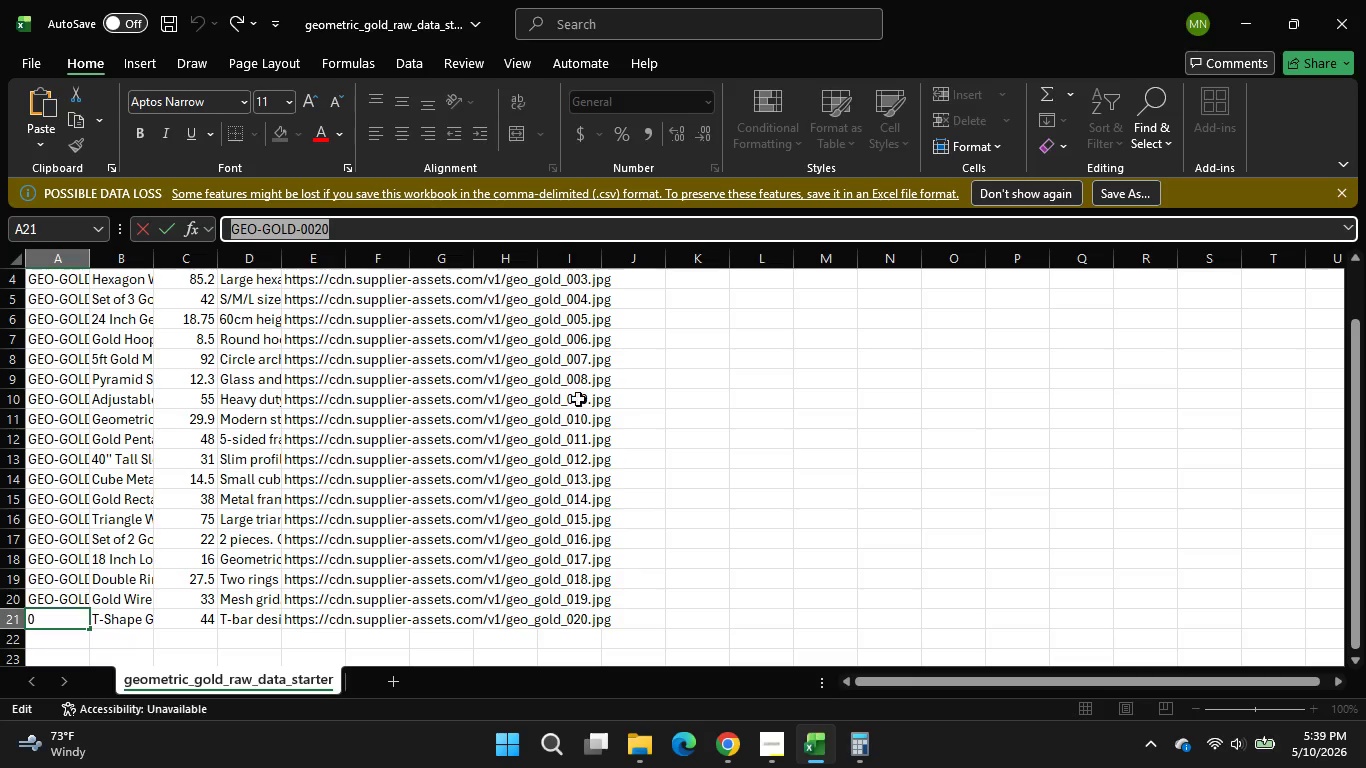 
key(Control+C)
 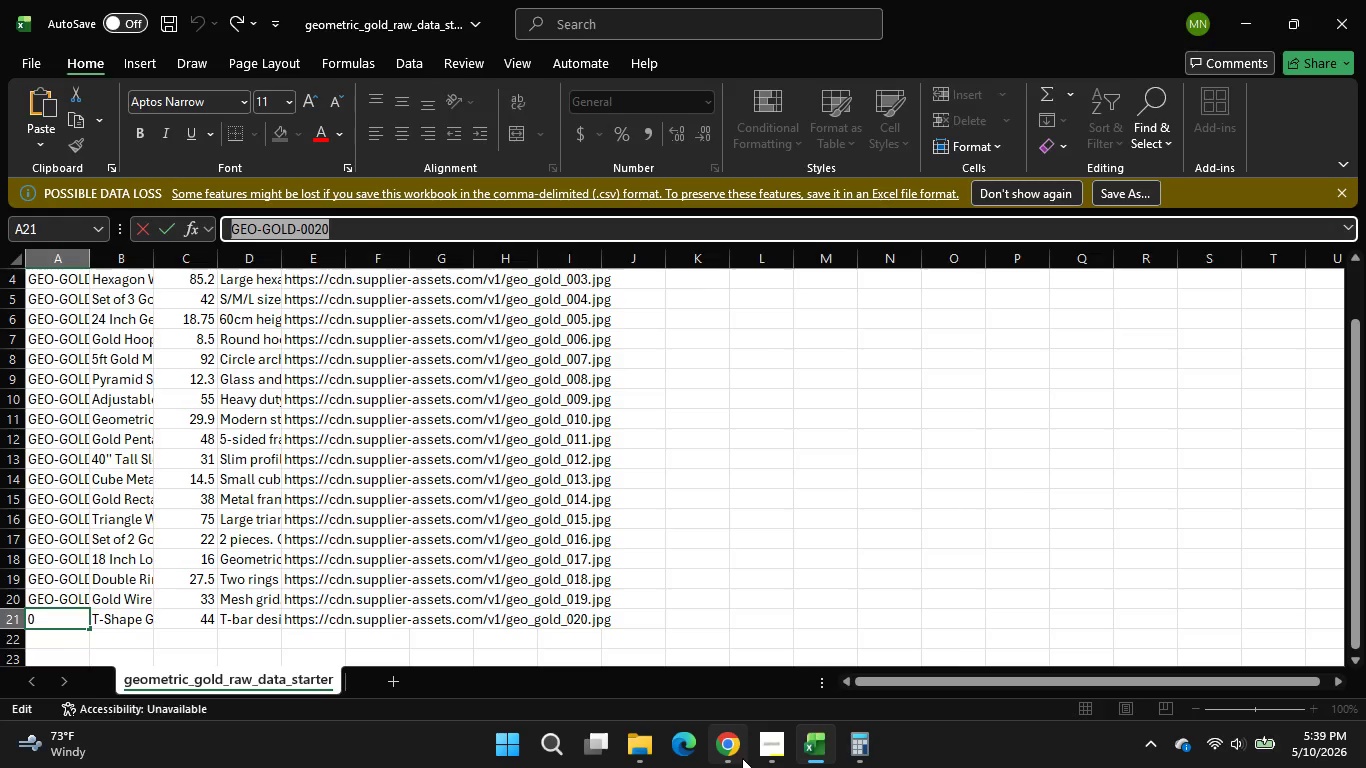 
left_click([742, 758])
 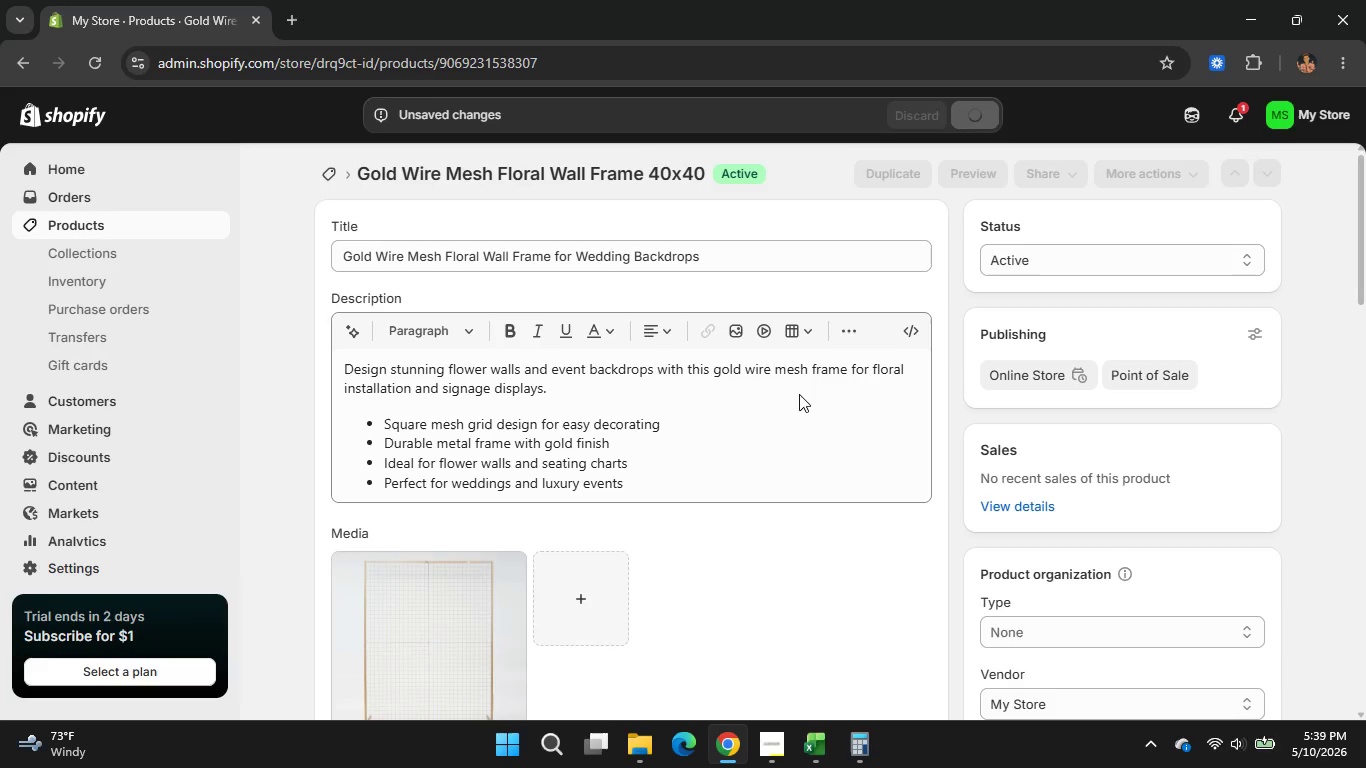 
scroll: coordinate [464, 190], scroll_direction: up, amount: 2.0
 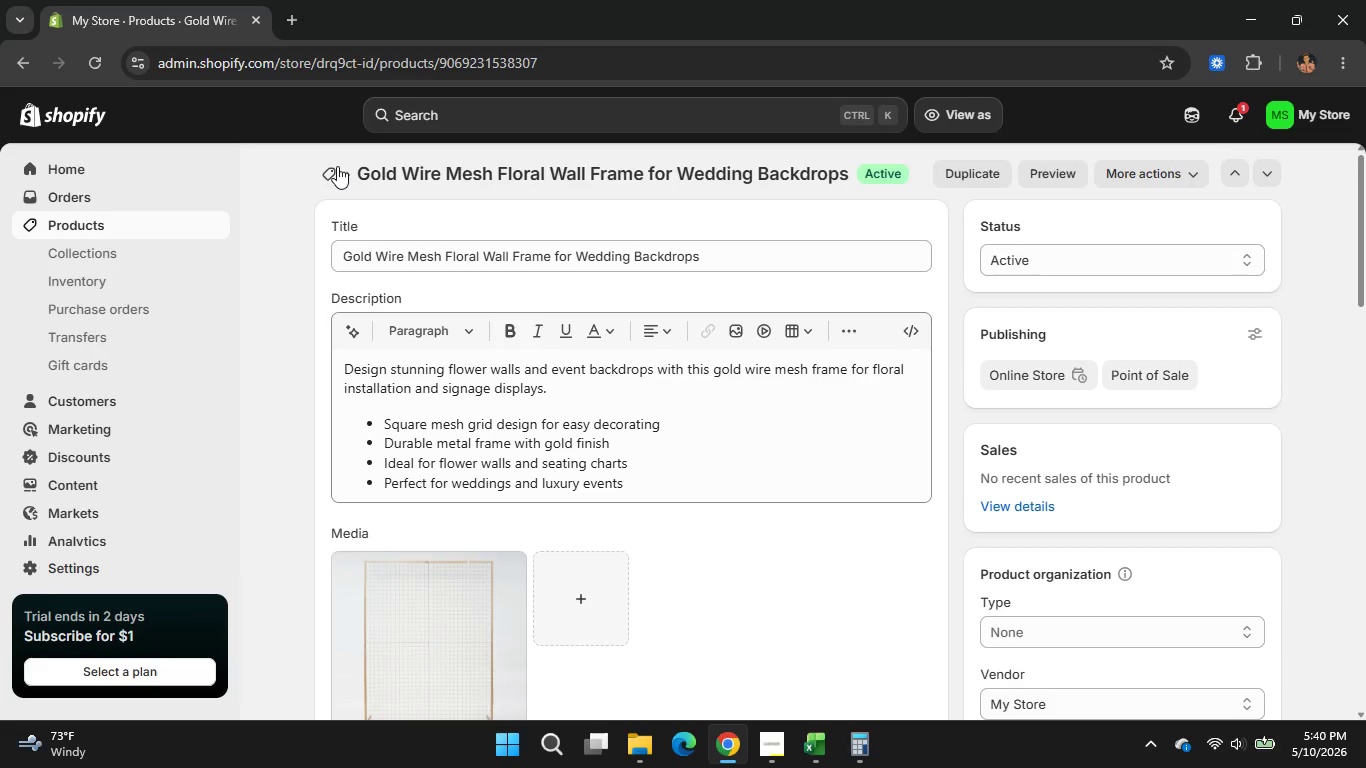 
left_click([333, 173])
 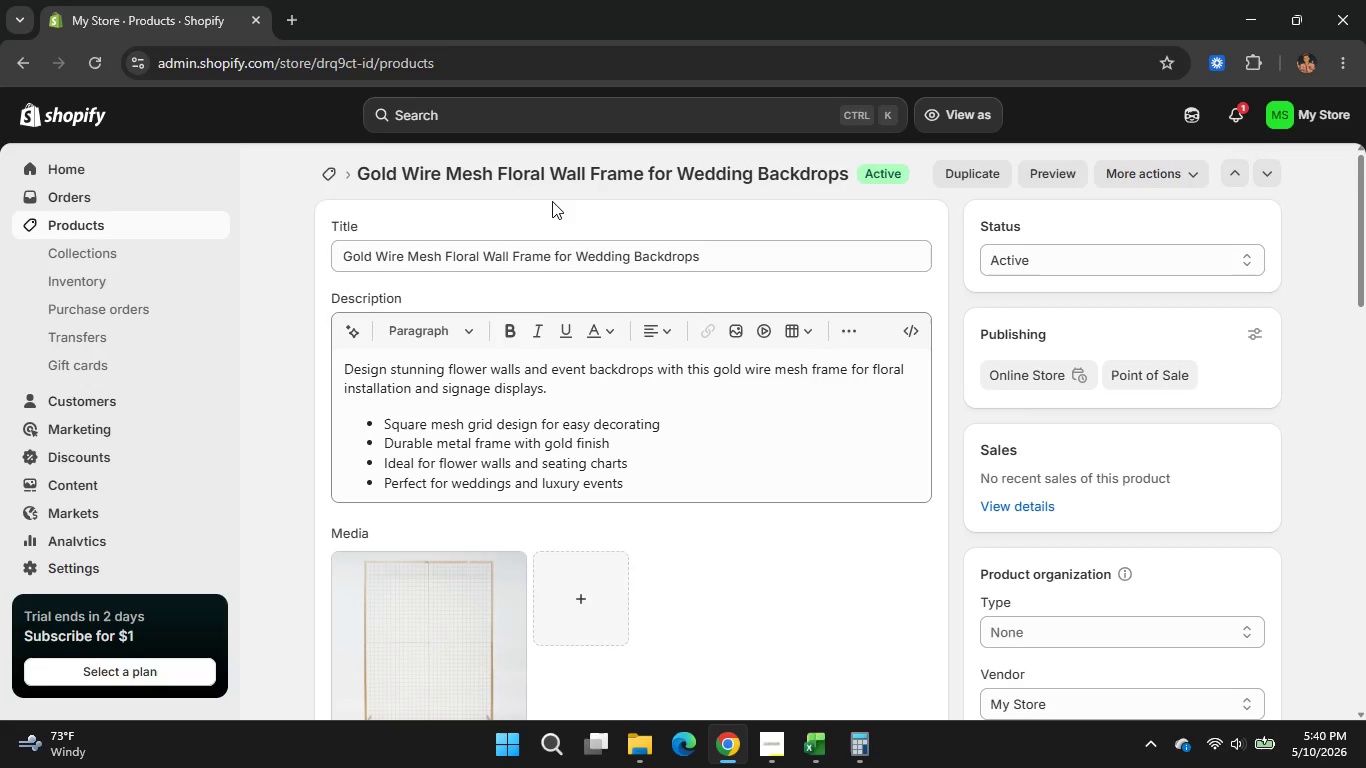 
wait(9.08)
 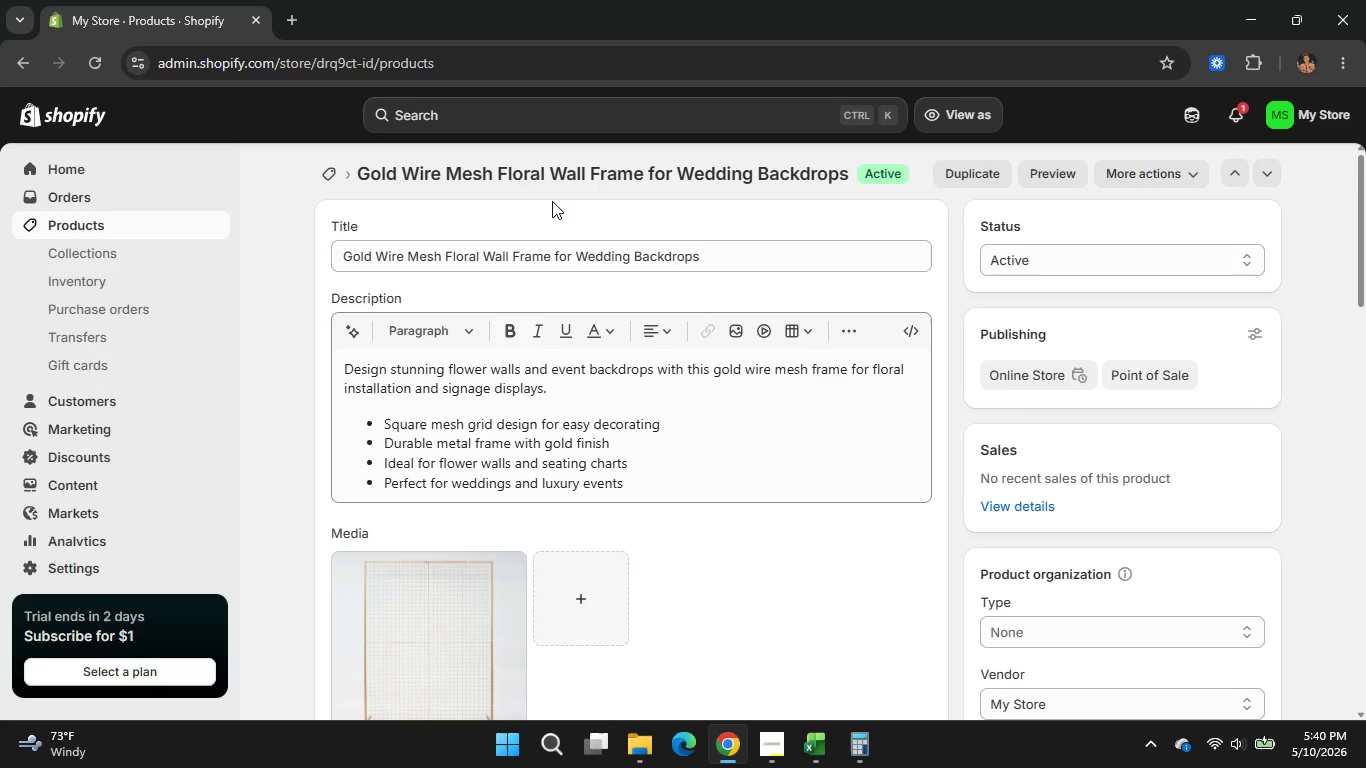 
left_click([442, 290])
 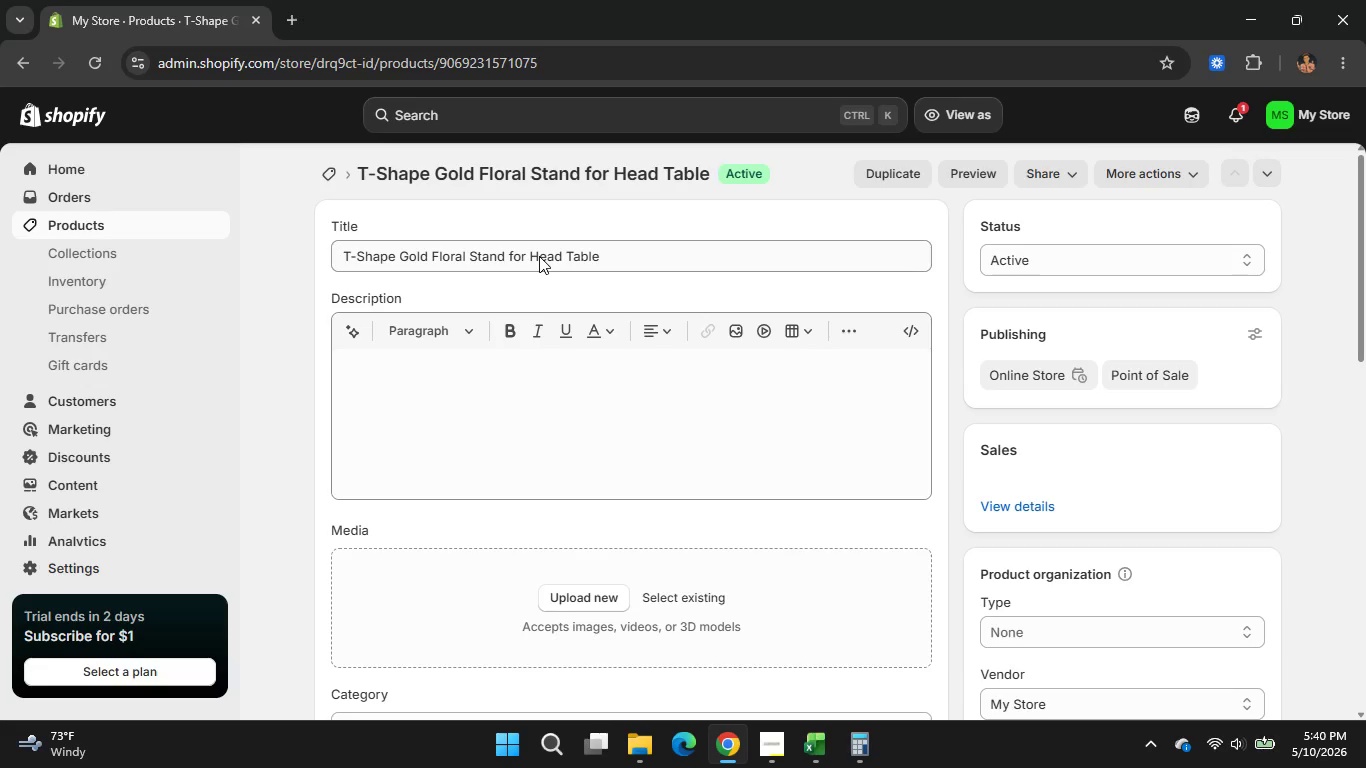 
wait(29.98)
 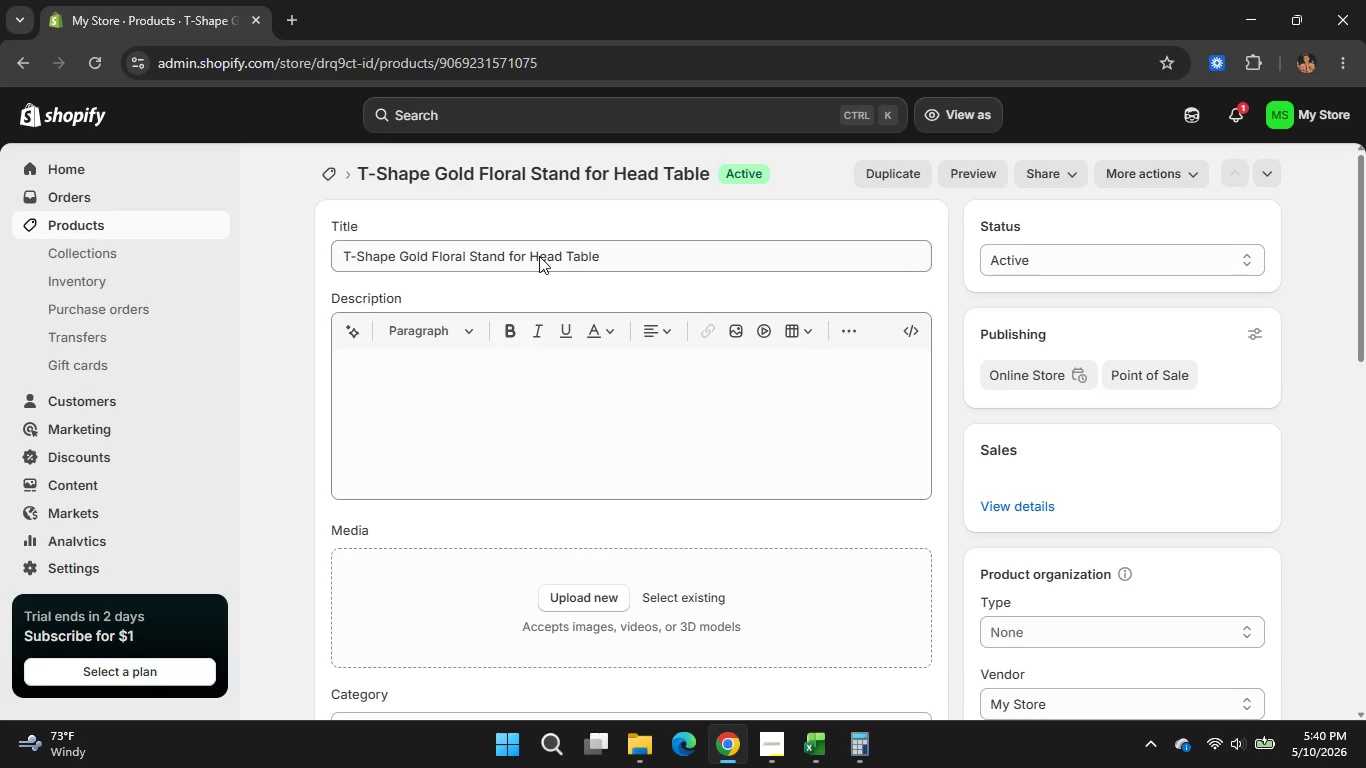 
left_click_drag(start_coordinate=[628, 254], to_coordinate=[331, 254])
 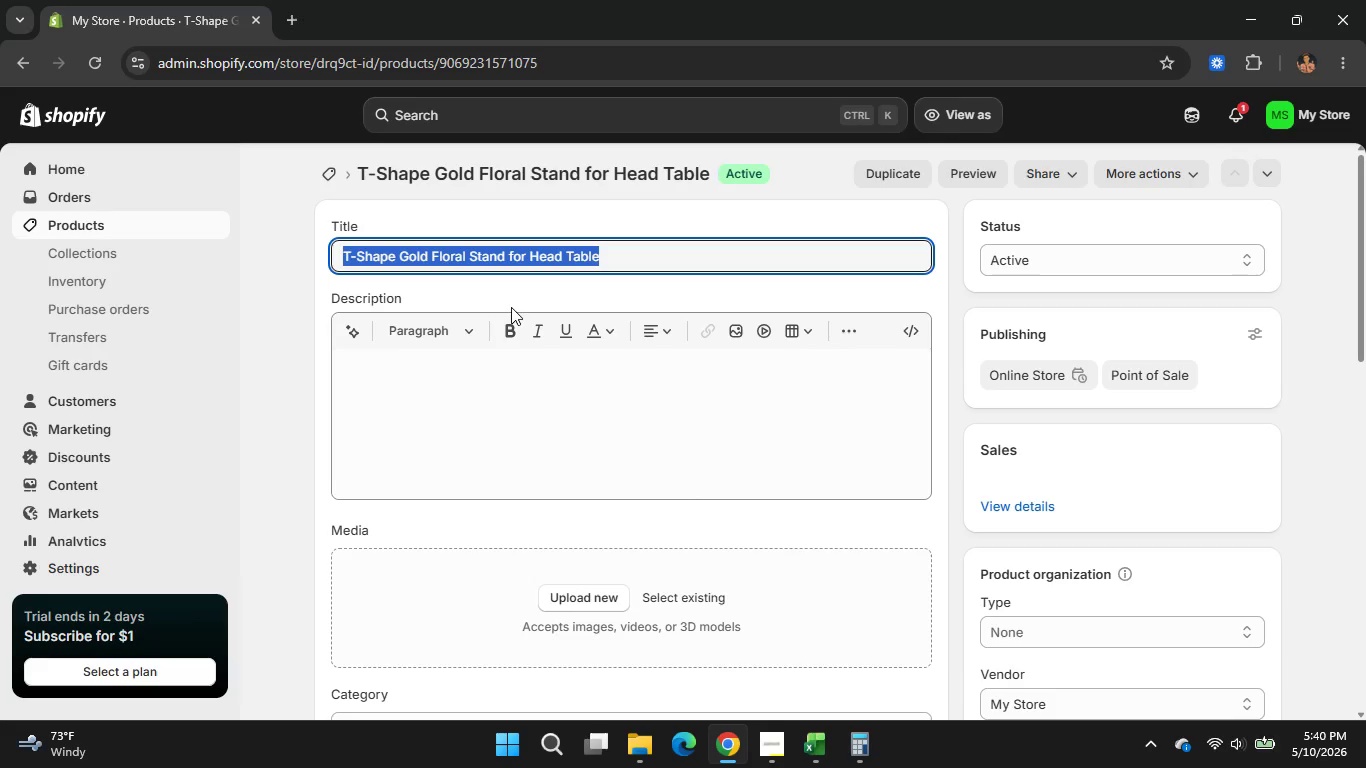 
type(Gold )
 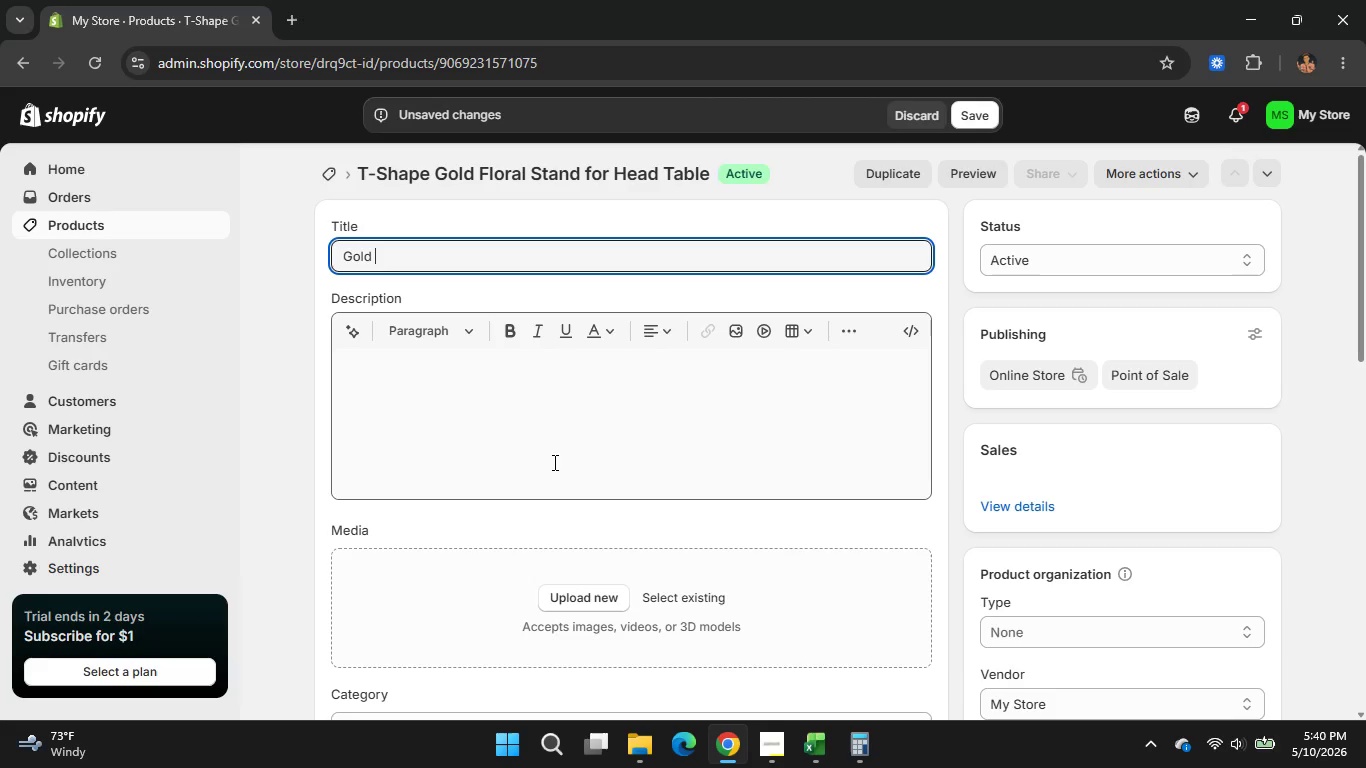 
type(T-Shape Floral )
 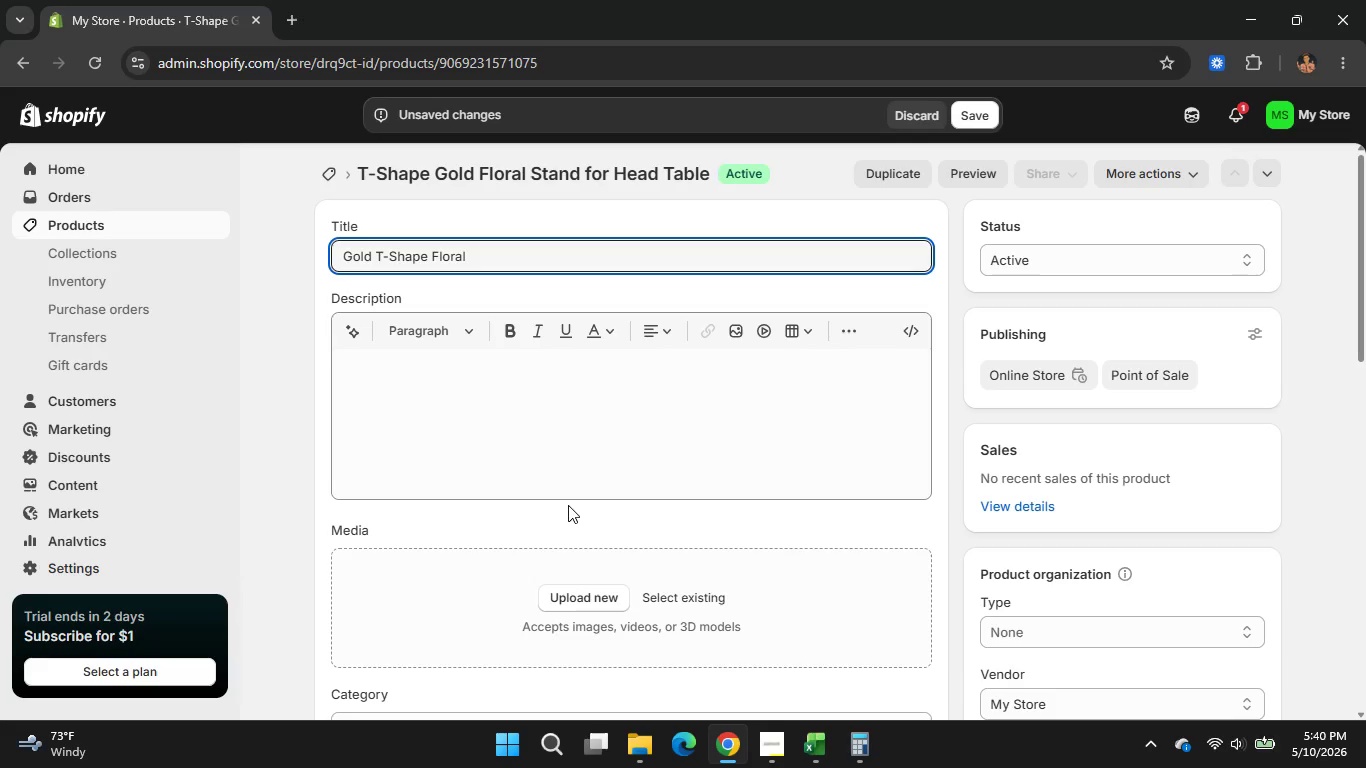 
type(Stan)
 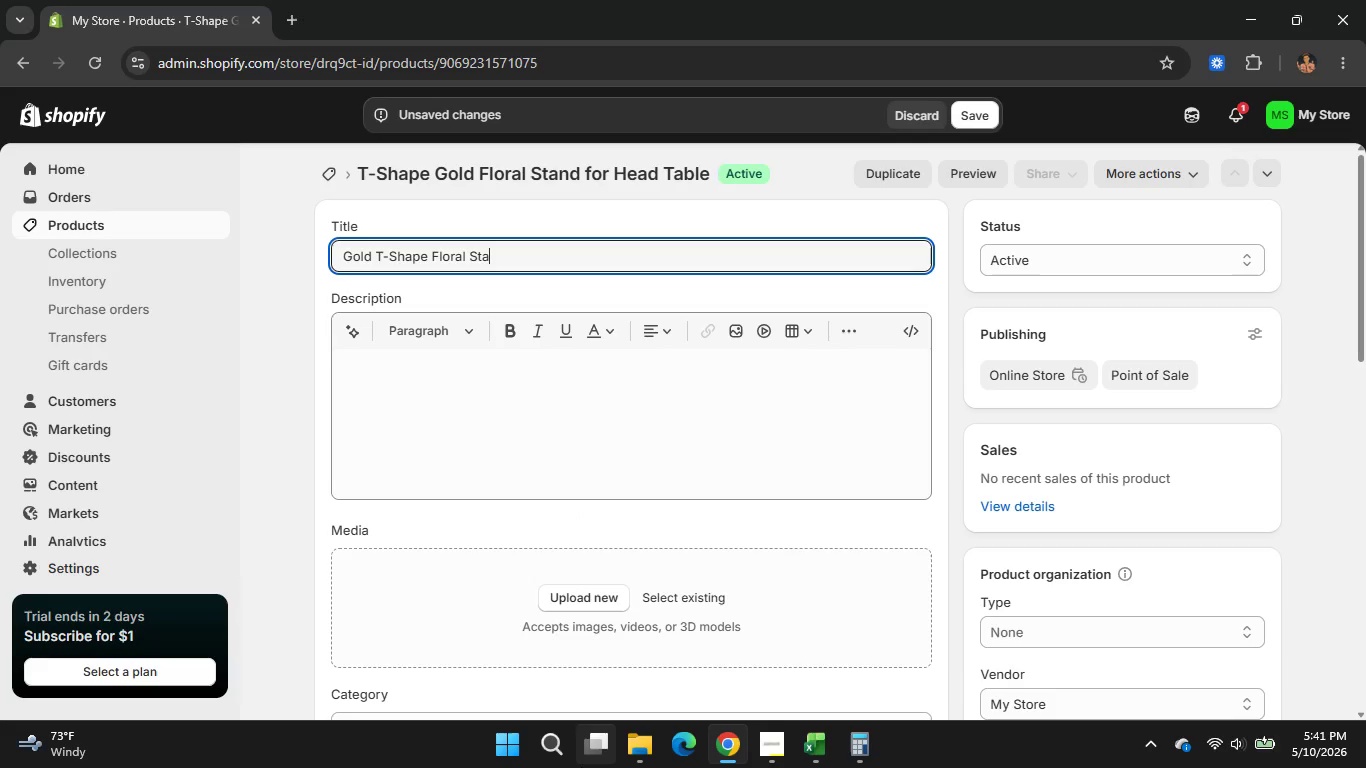 
type(d for Wedding Head Tab)
 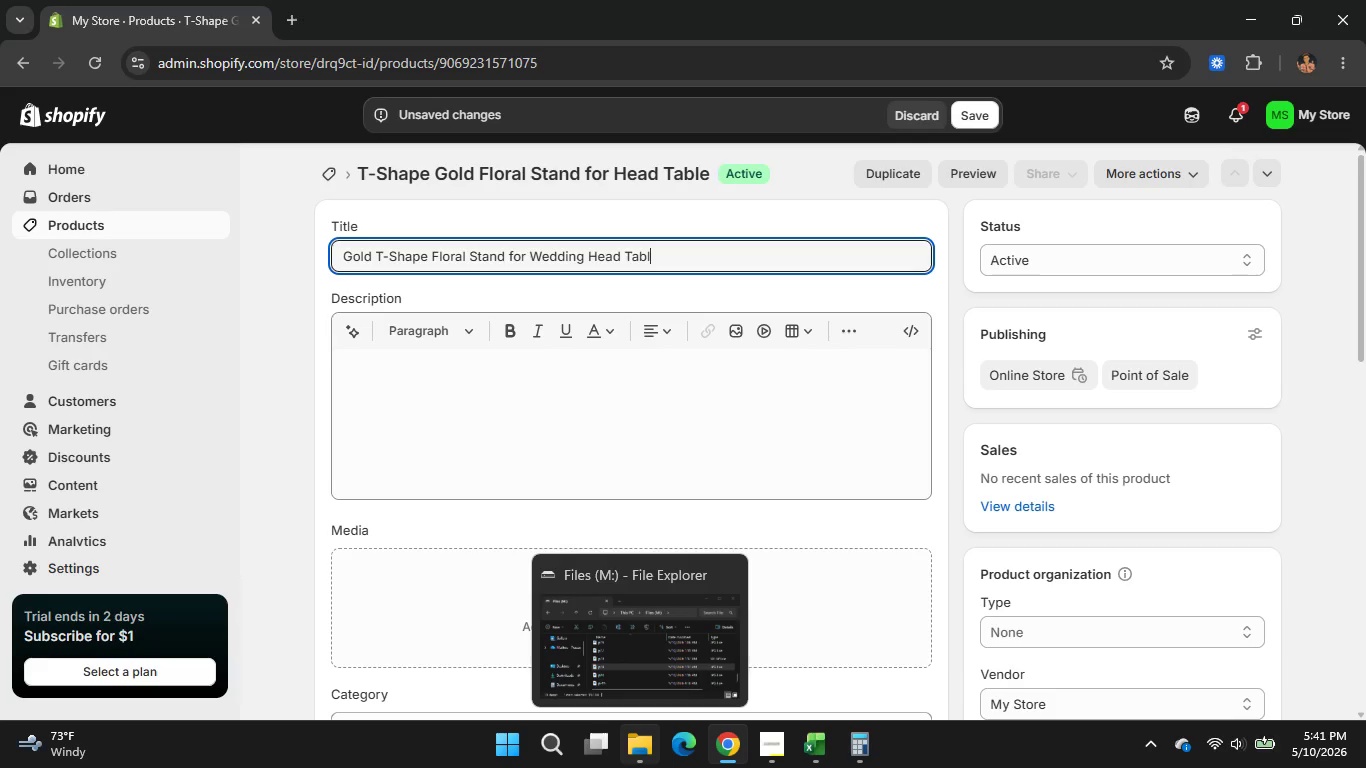 
 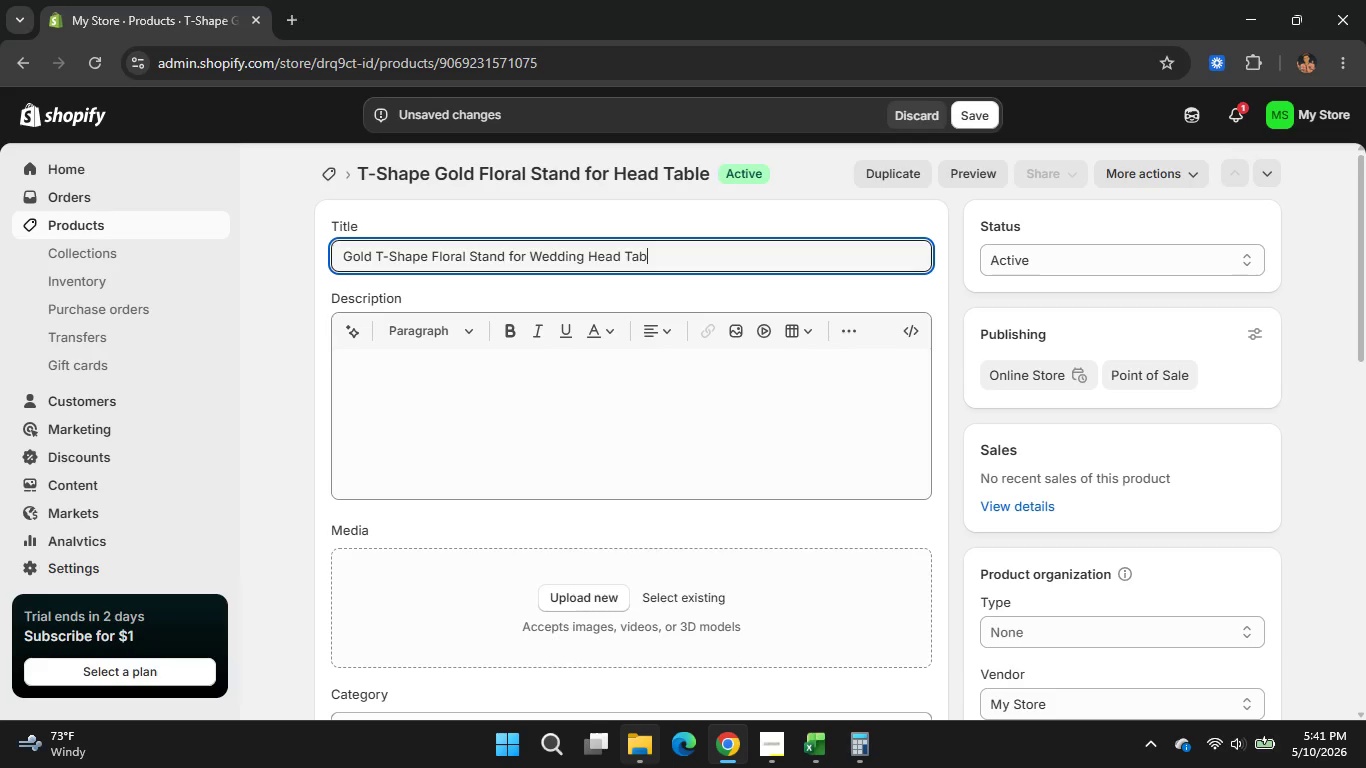 
type(les)
 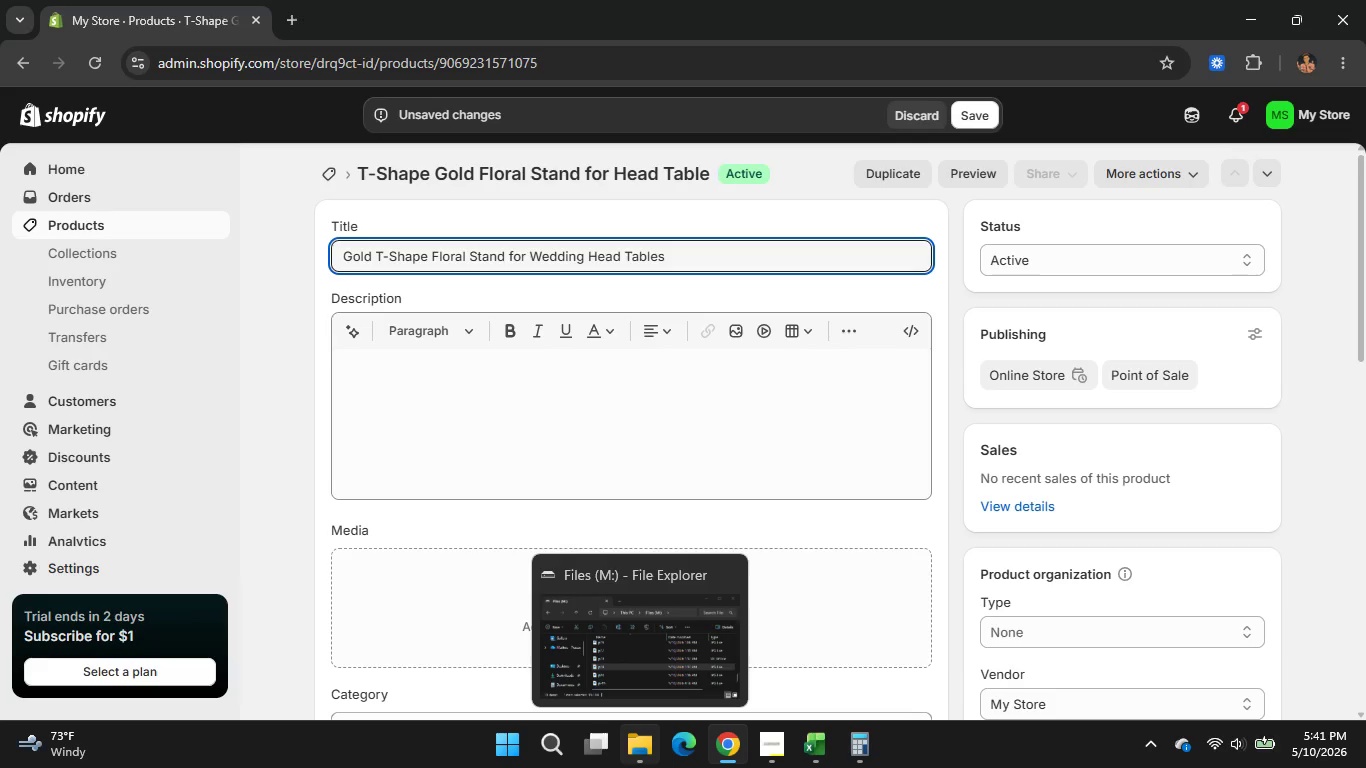 
left_click([711, 434])
 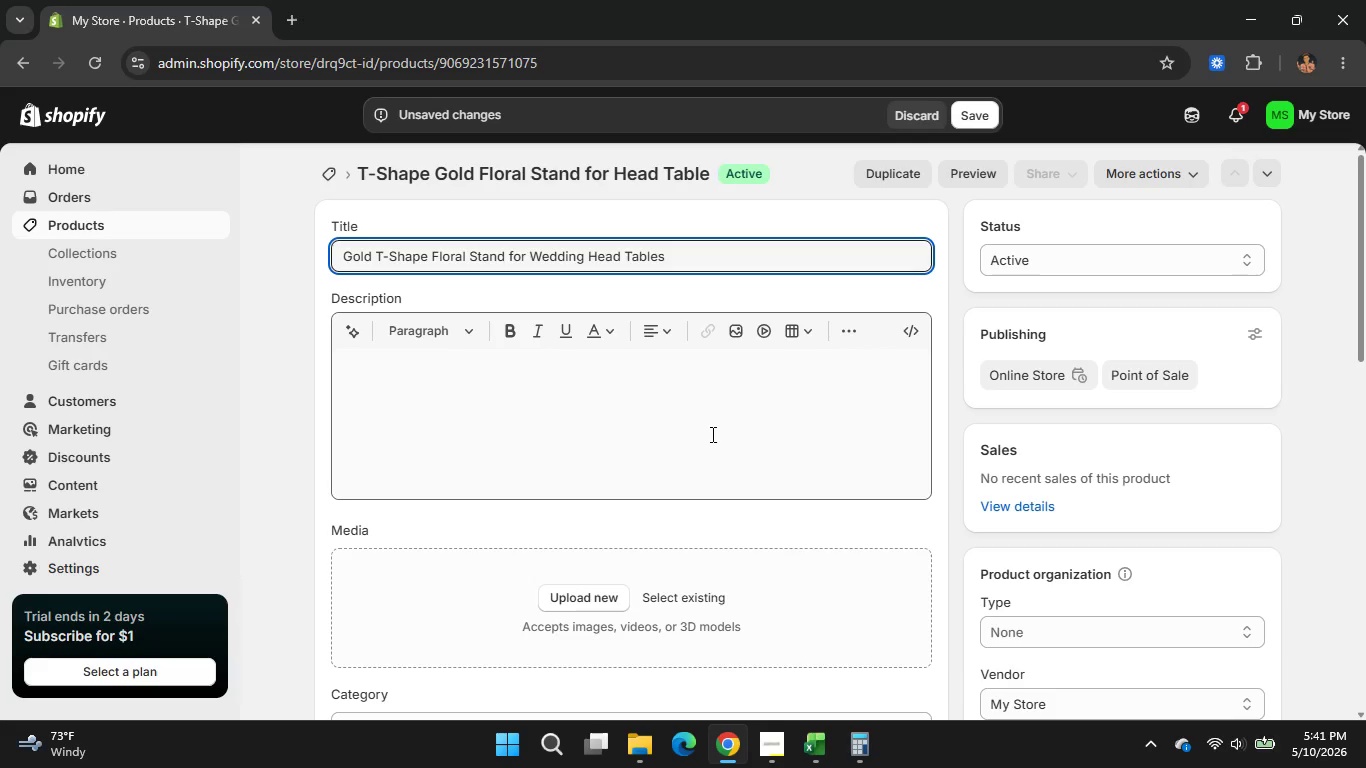 
left_click([617, 391])
 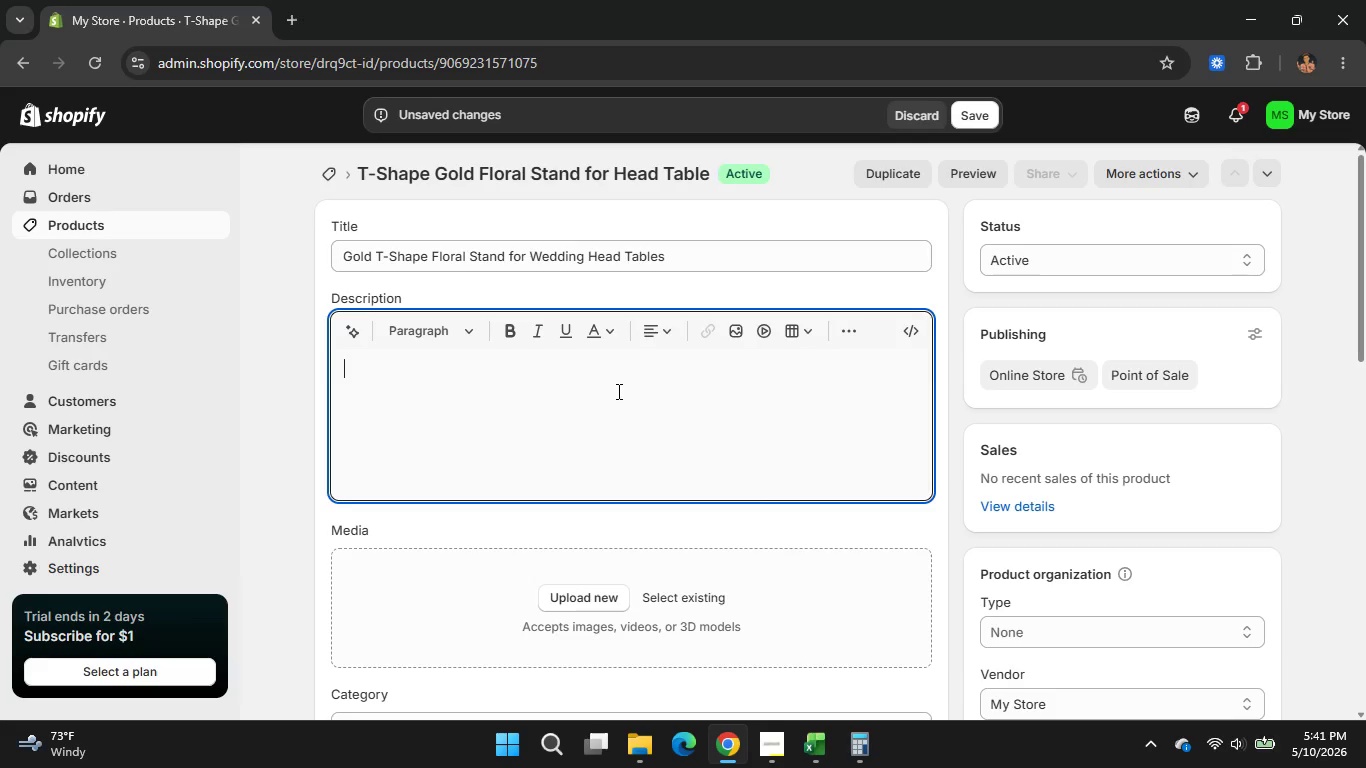 
type(This T-shape floral )
 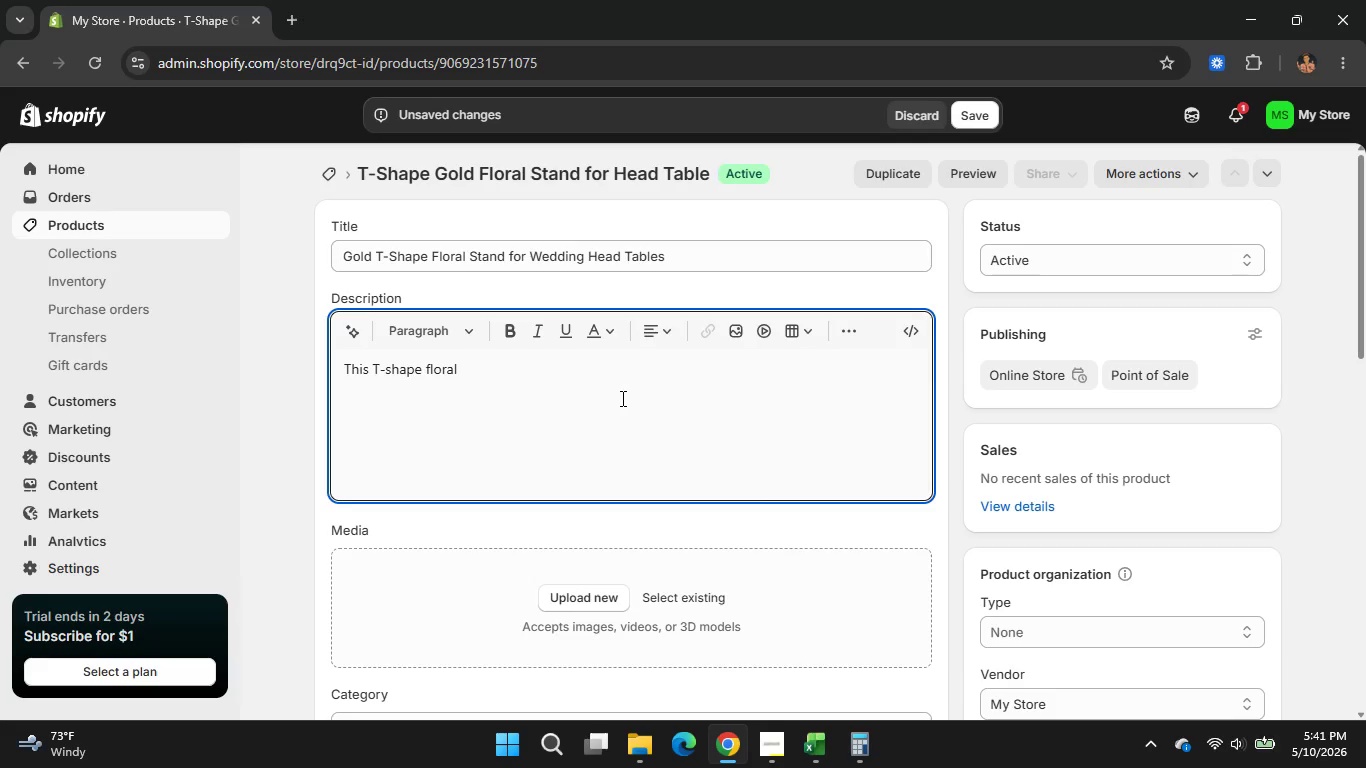 
type(stand is designed )
 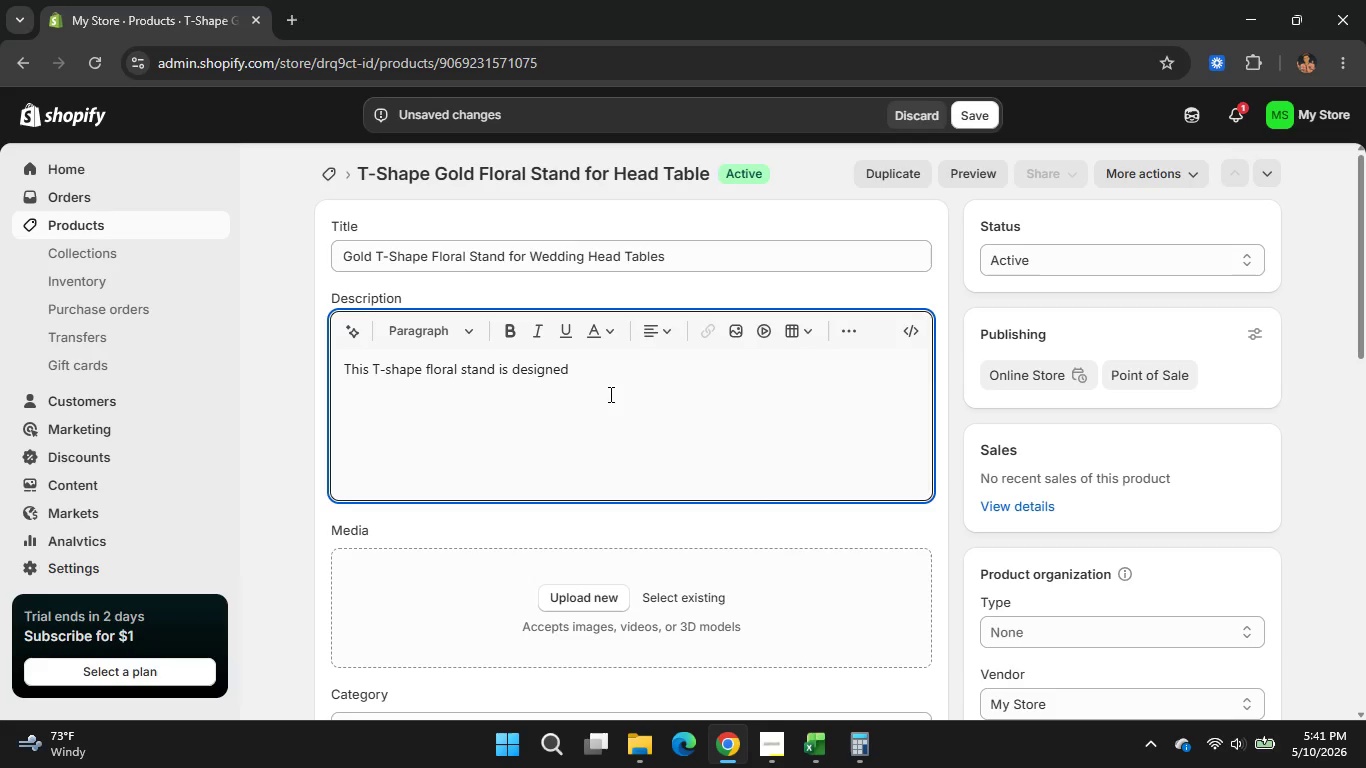 
type(to create )
 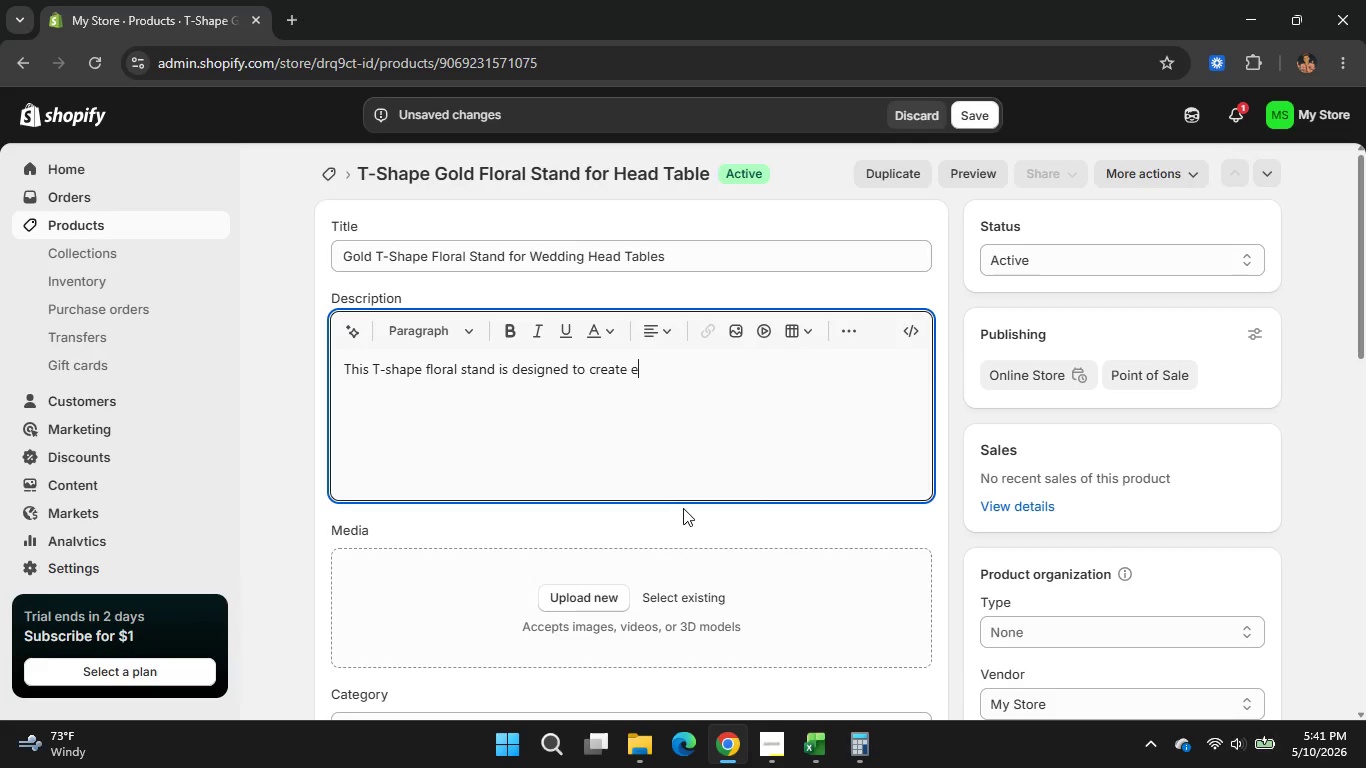 
type(ele)
 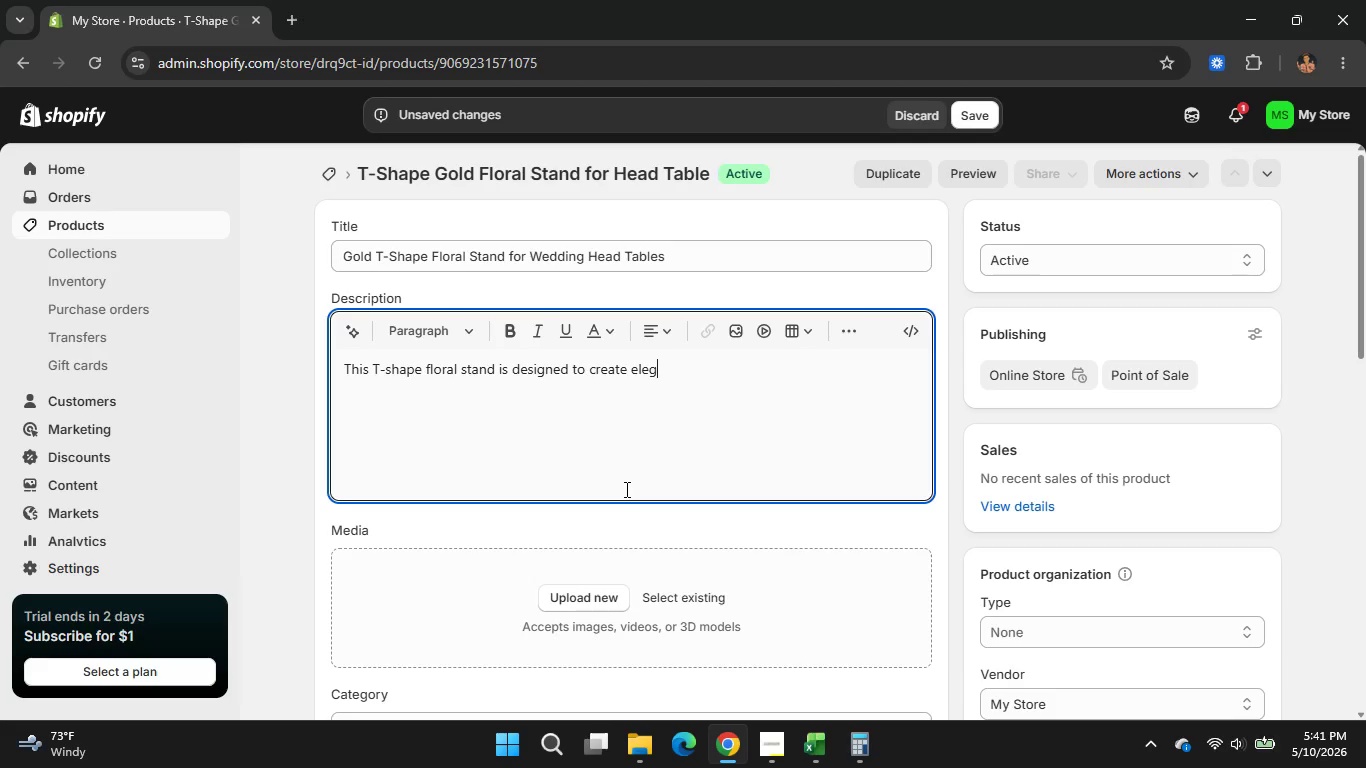 
type(gant )
 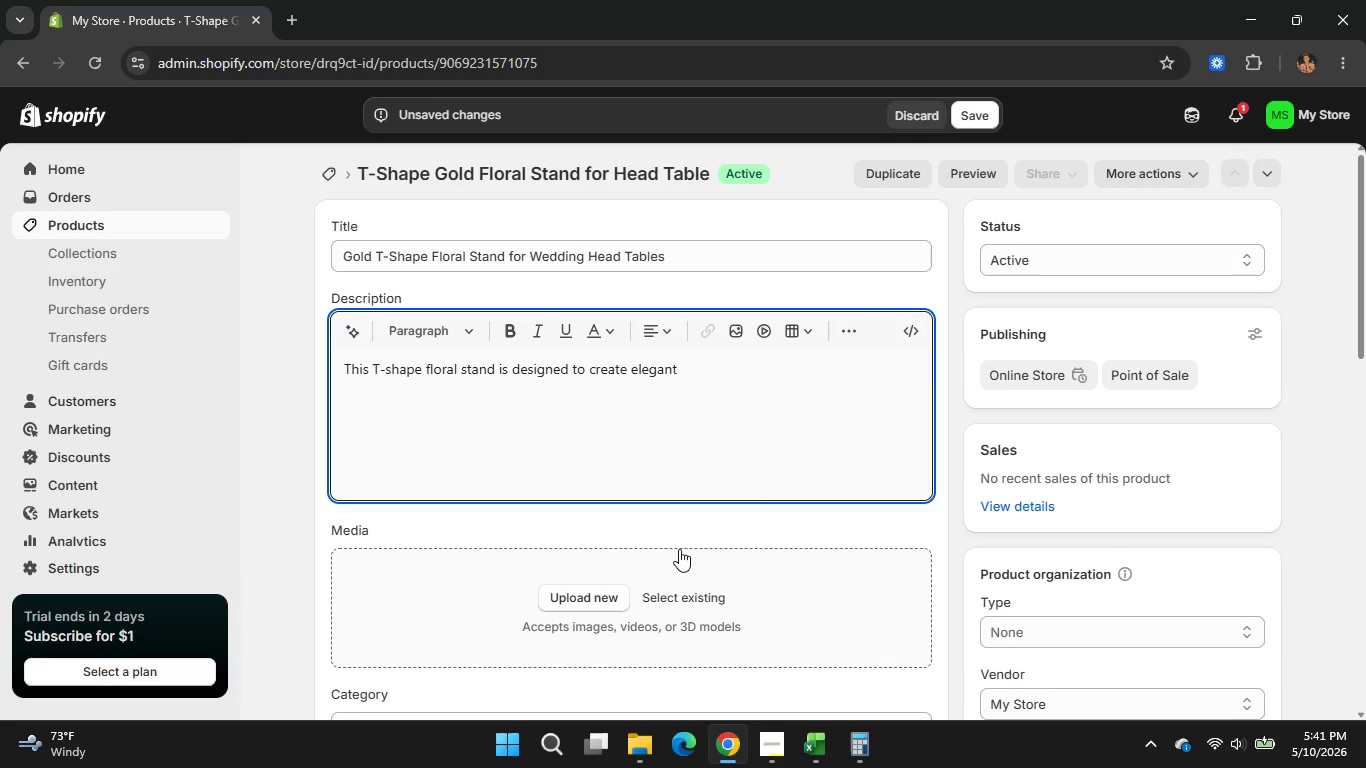 
type(cascading )
 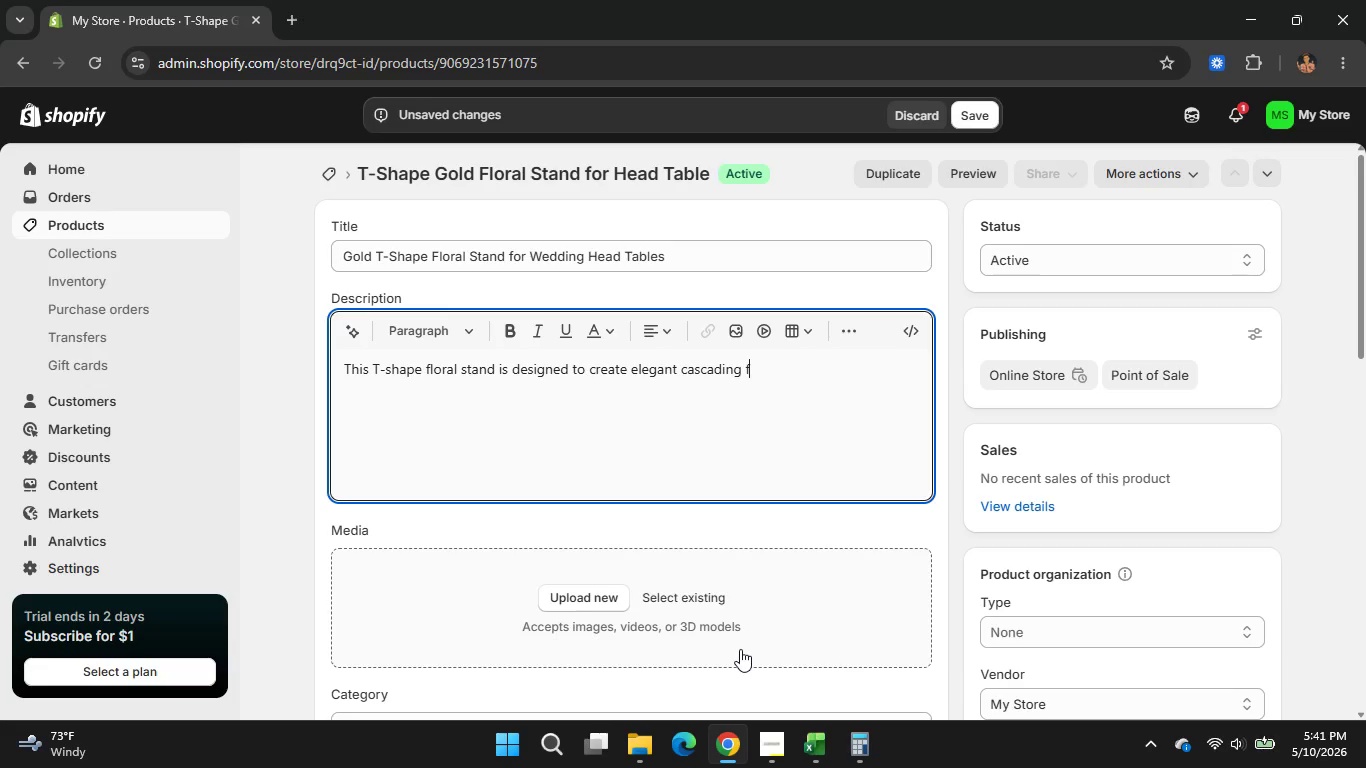 
type(floral arrangments )
 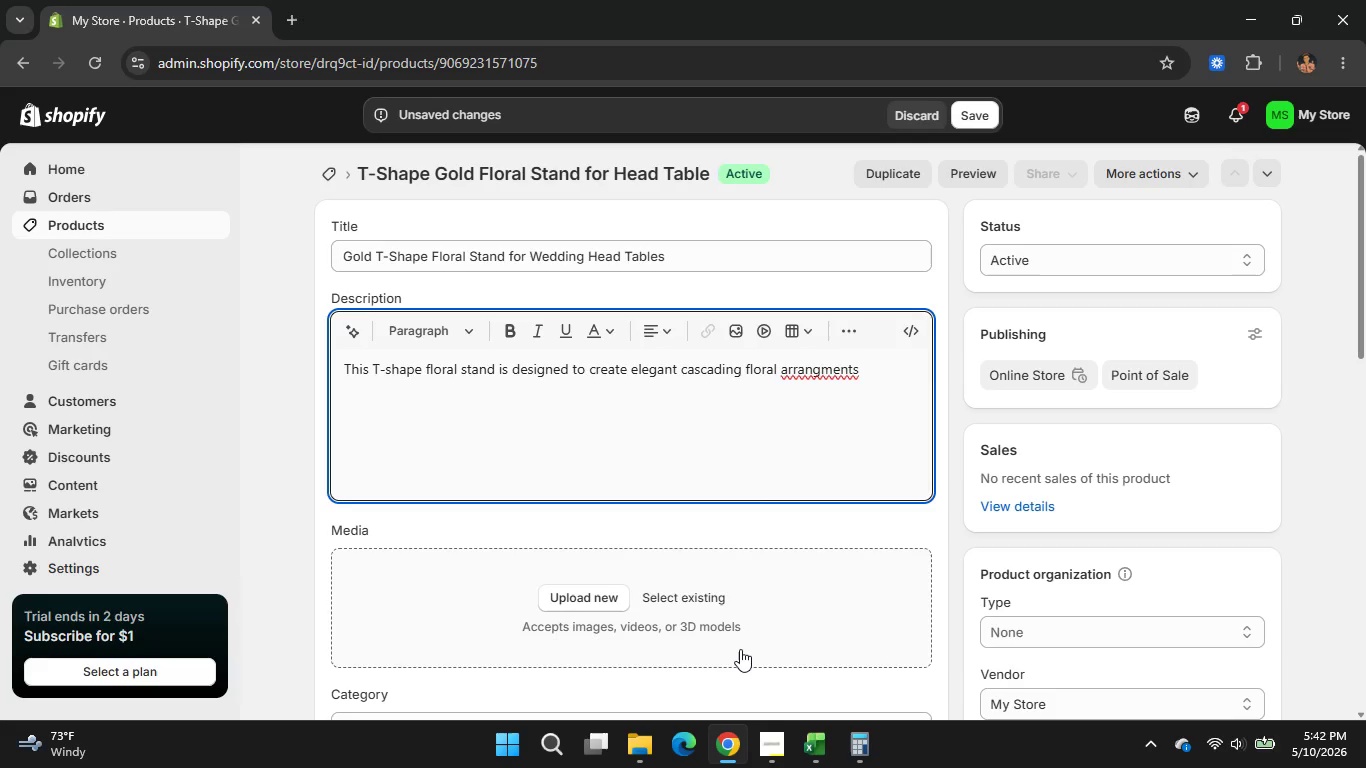 
type(for we)
 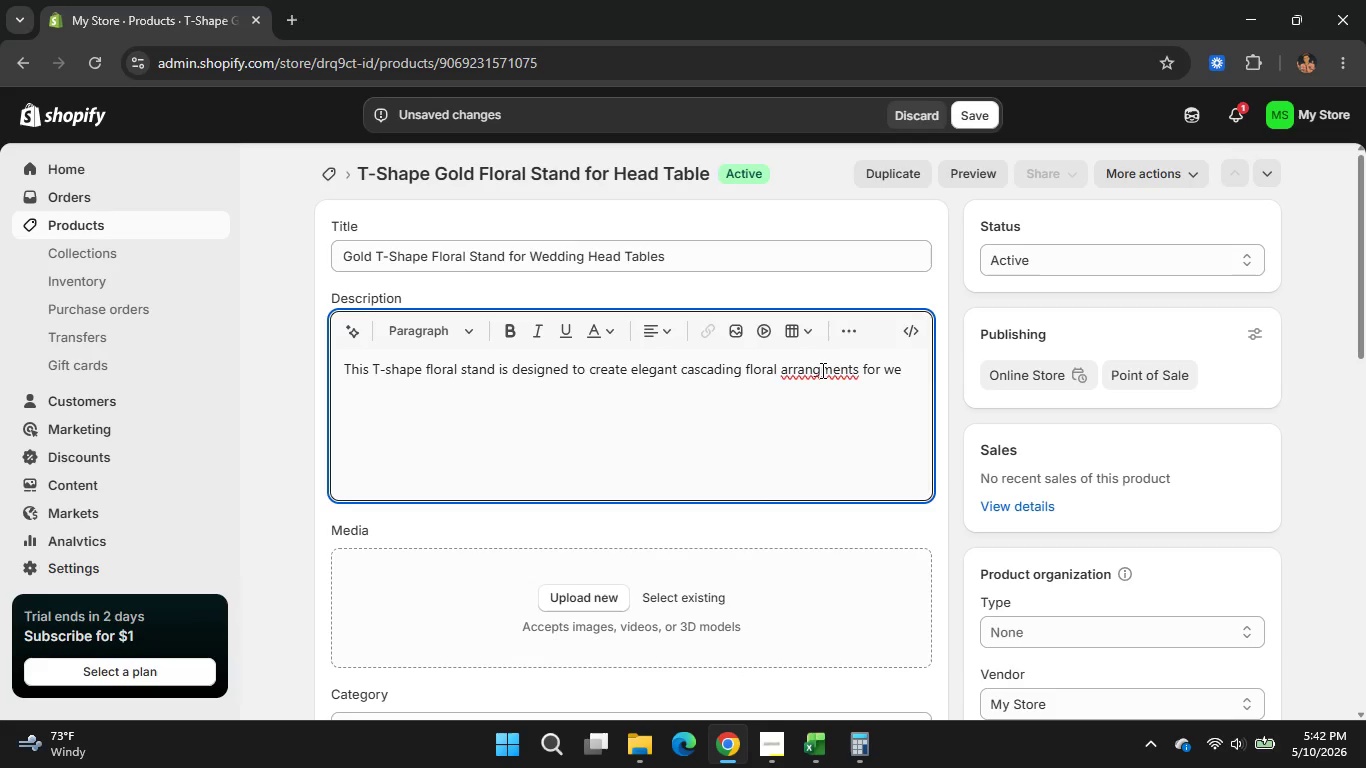 
left_click([820, 370])
 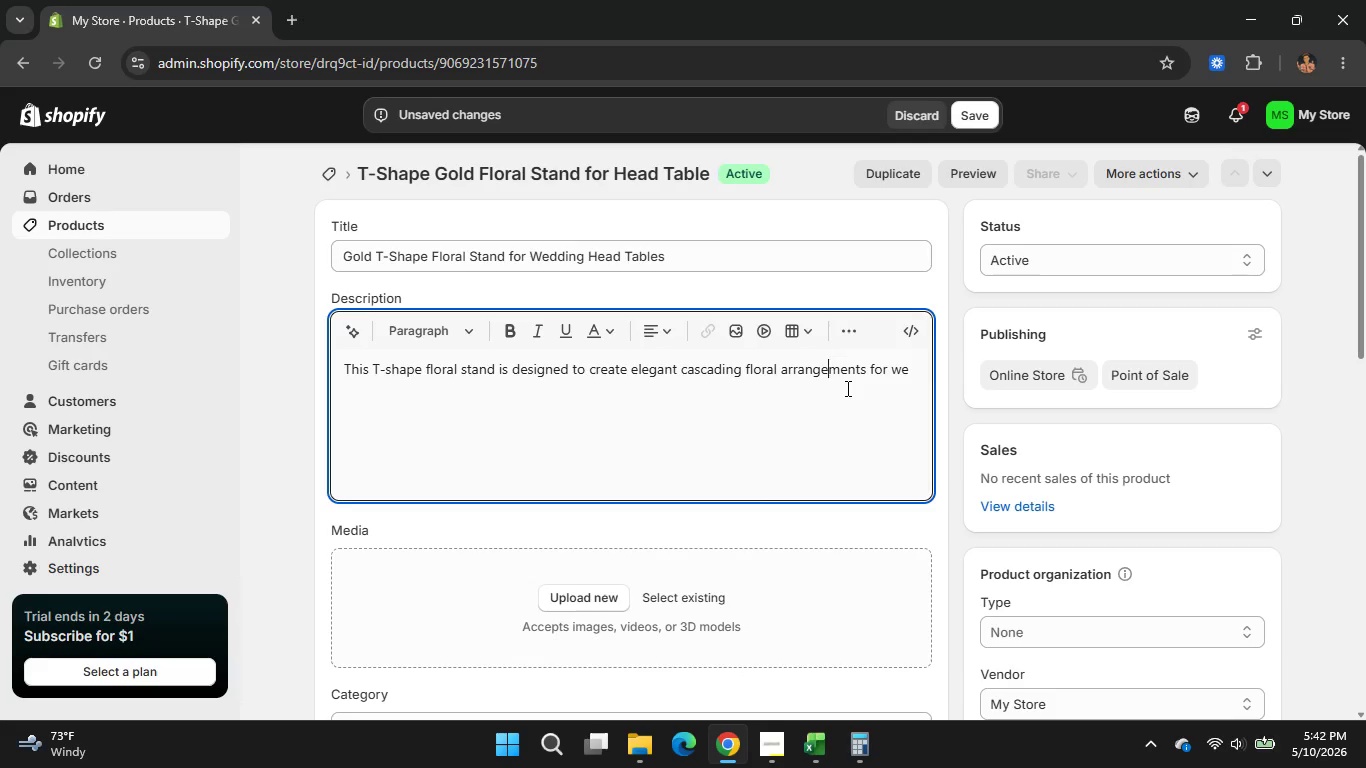 
key(E)
 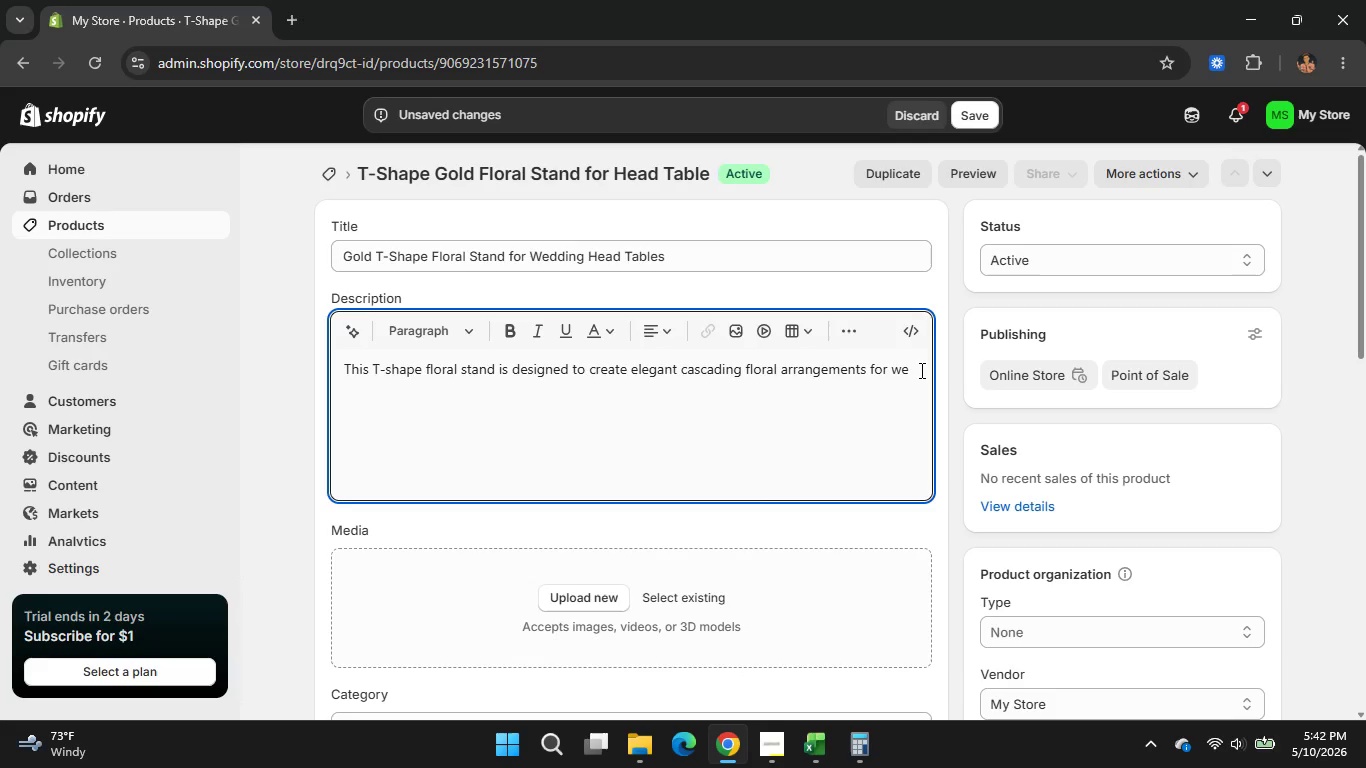 
left_click([920, 370])
 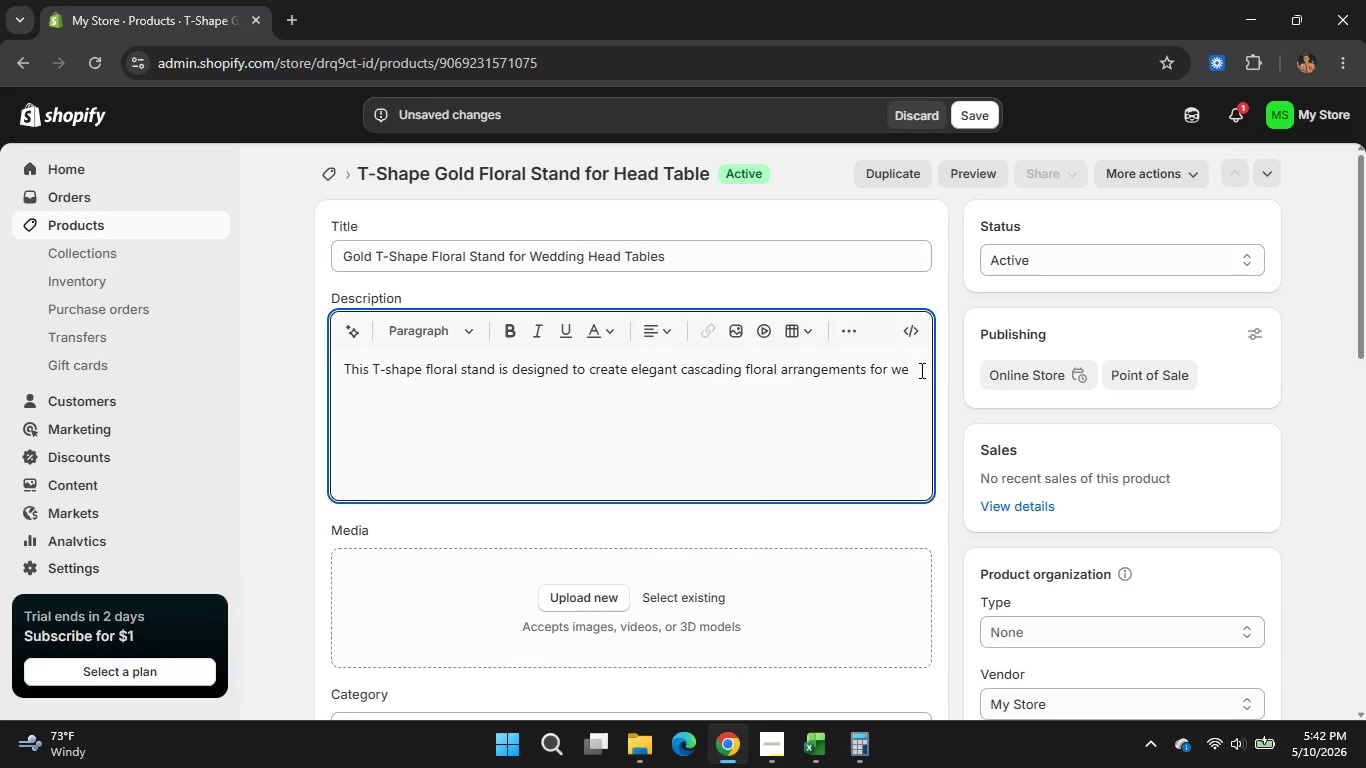 
type(dding )
 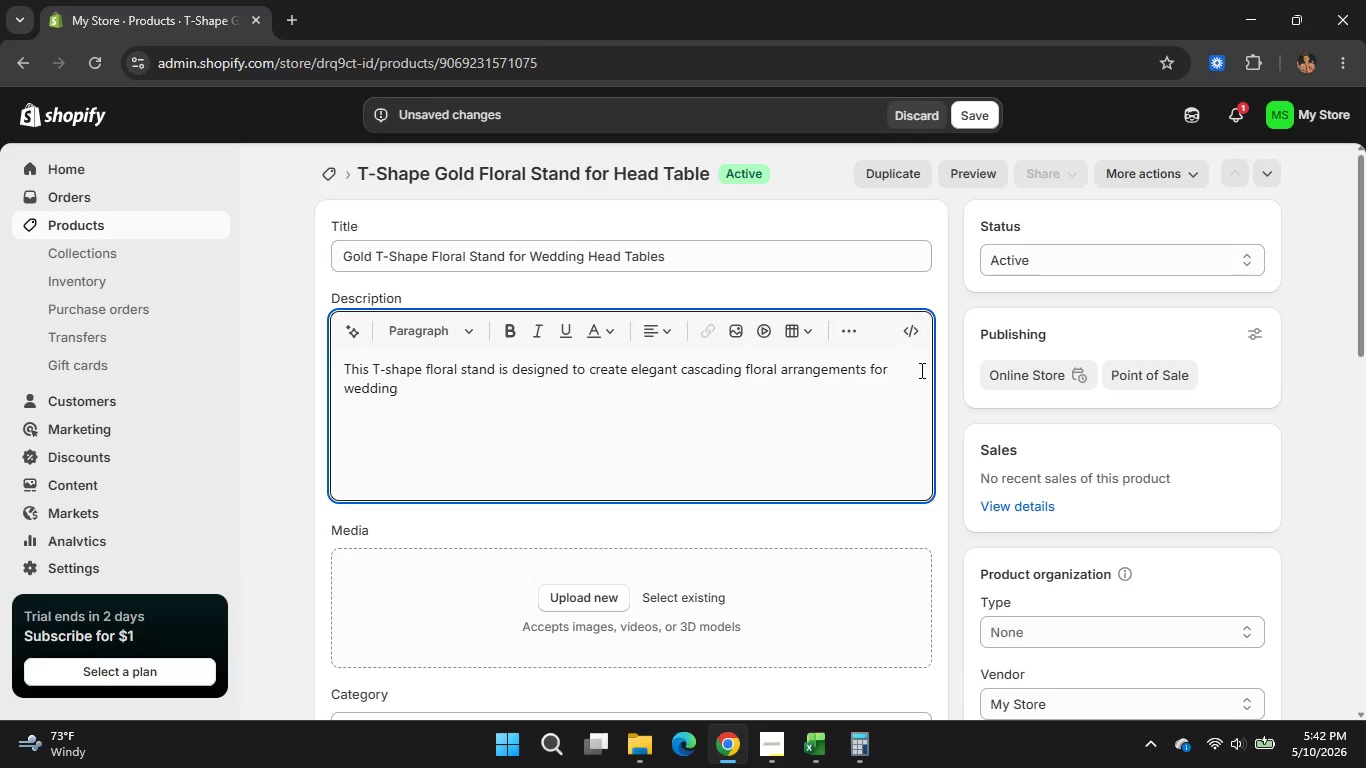 
type(head tables and reception )
 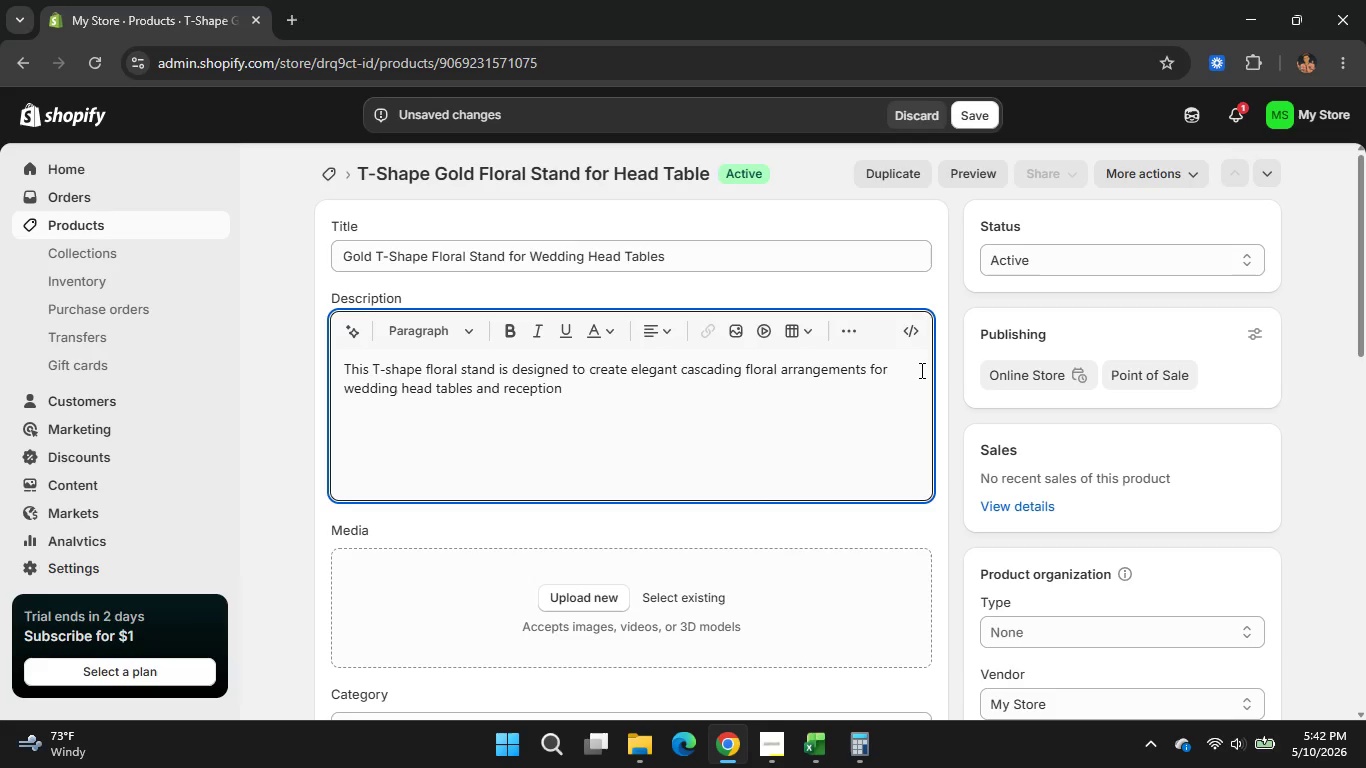 
type(decor)
 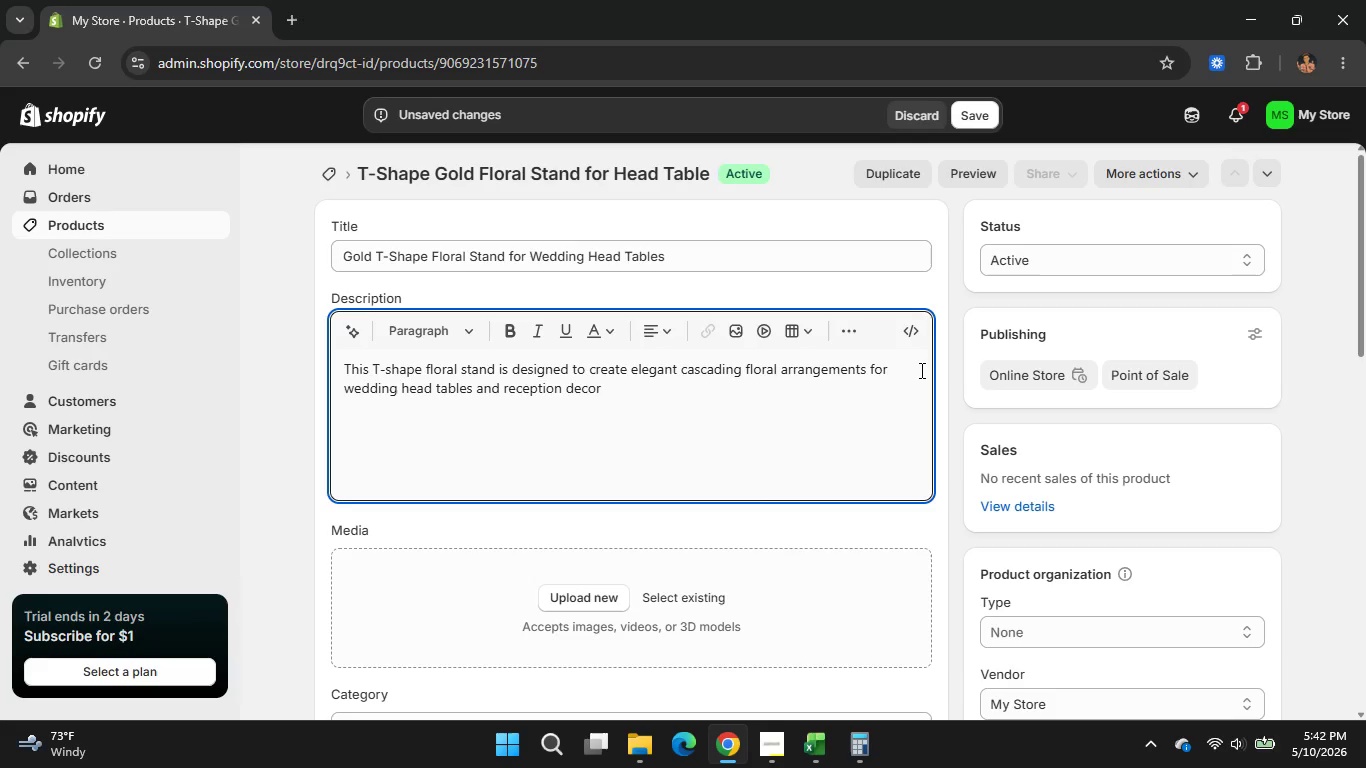 
key(Period)
 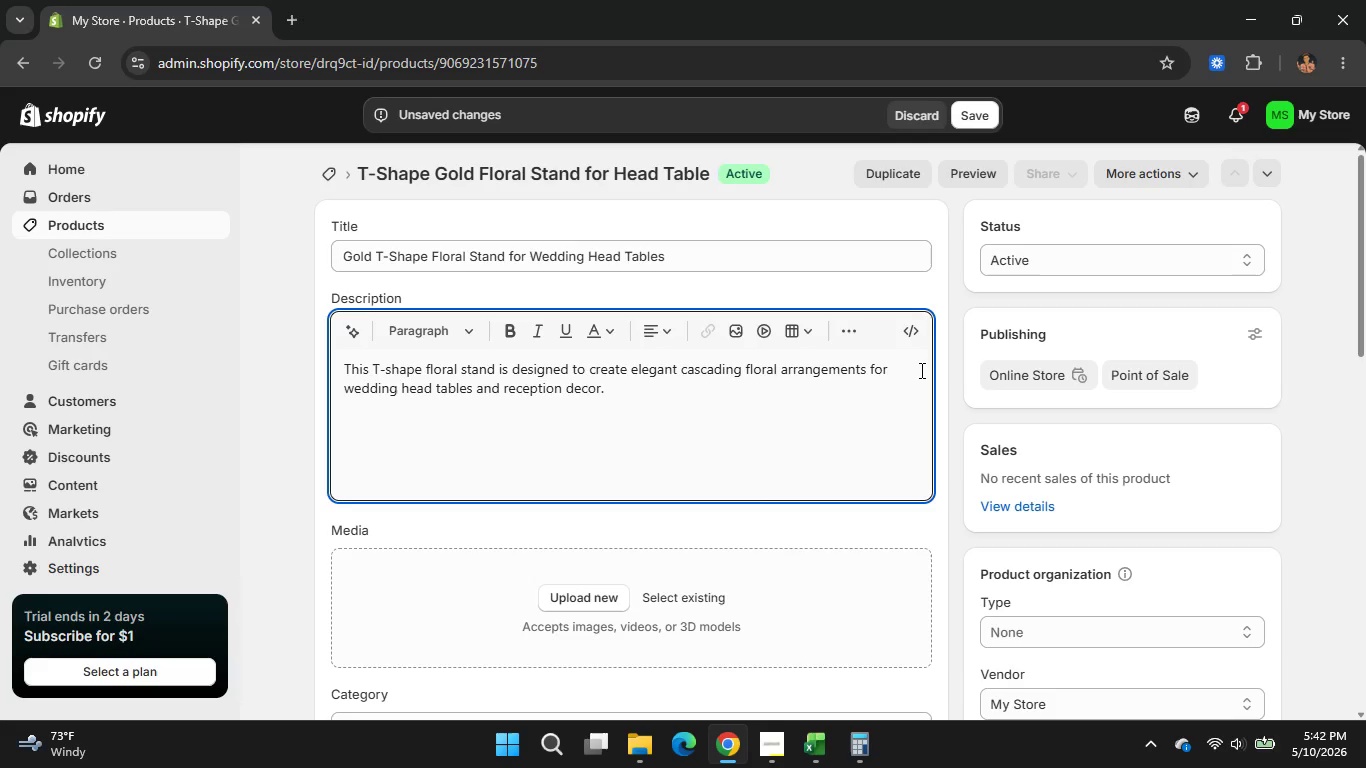 
key(Enter)
 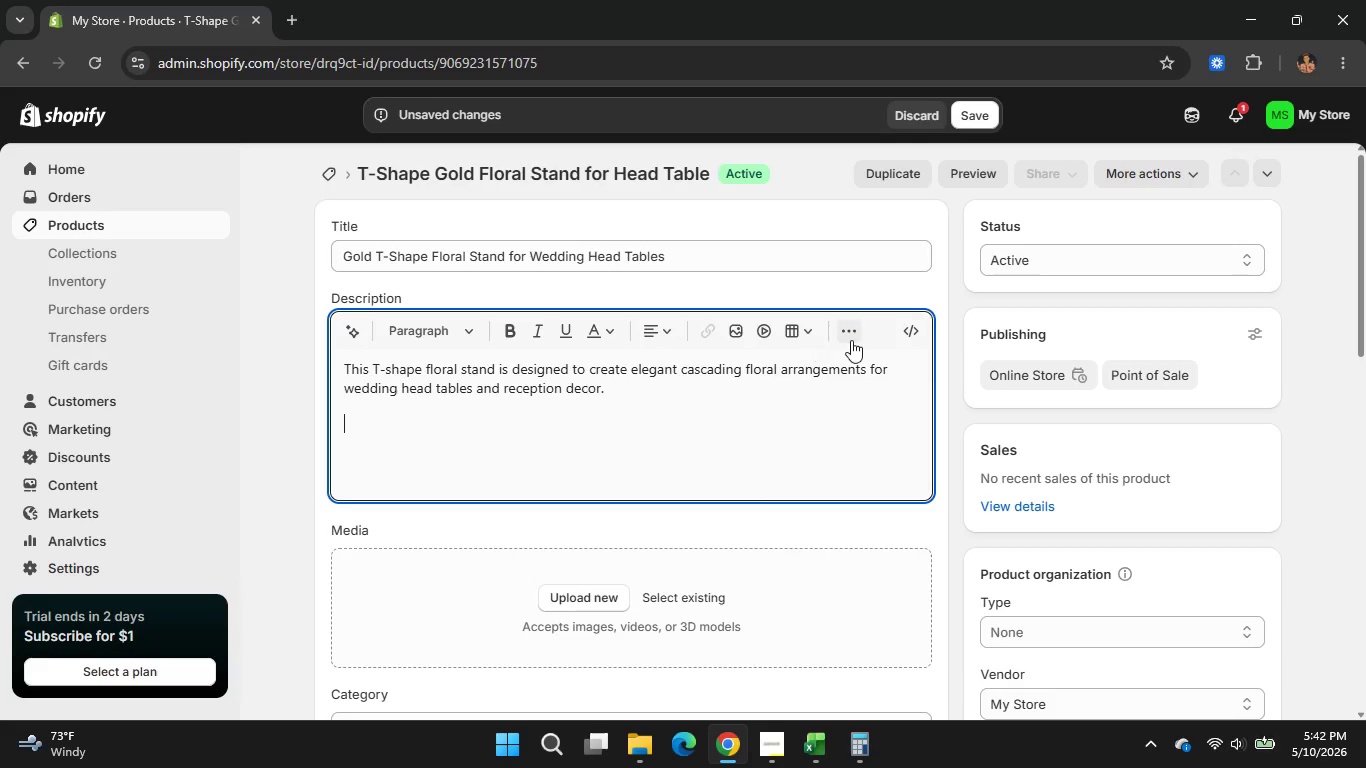 
left_click([851, 340])
 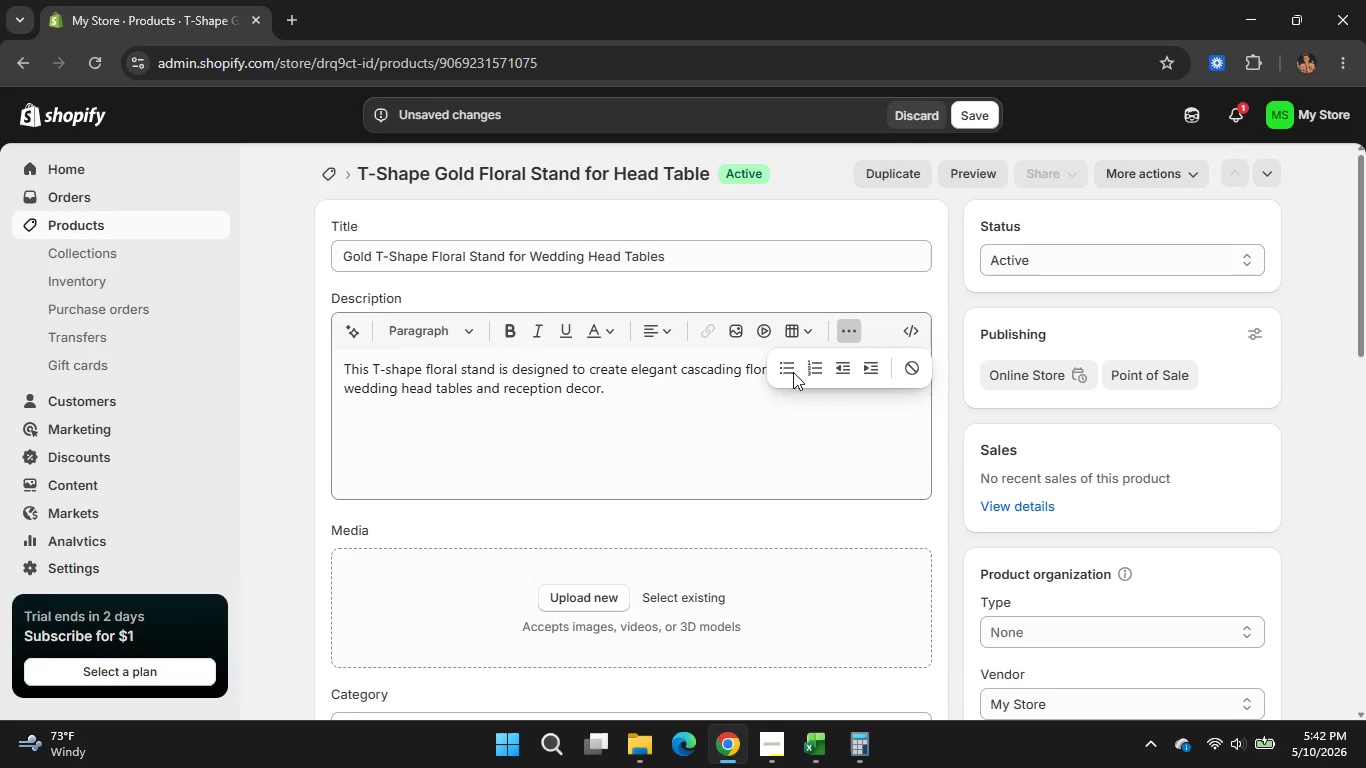 
left_click([782, 373])
 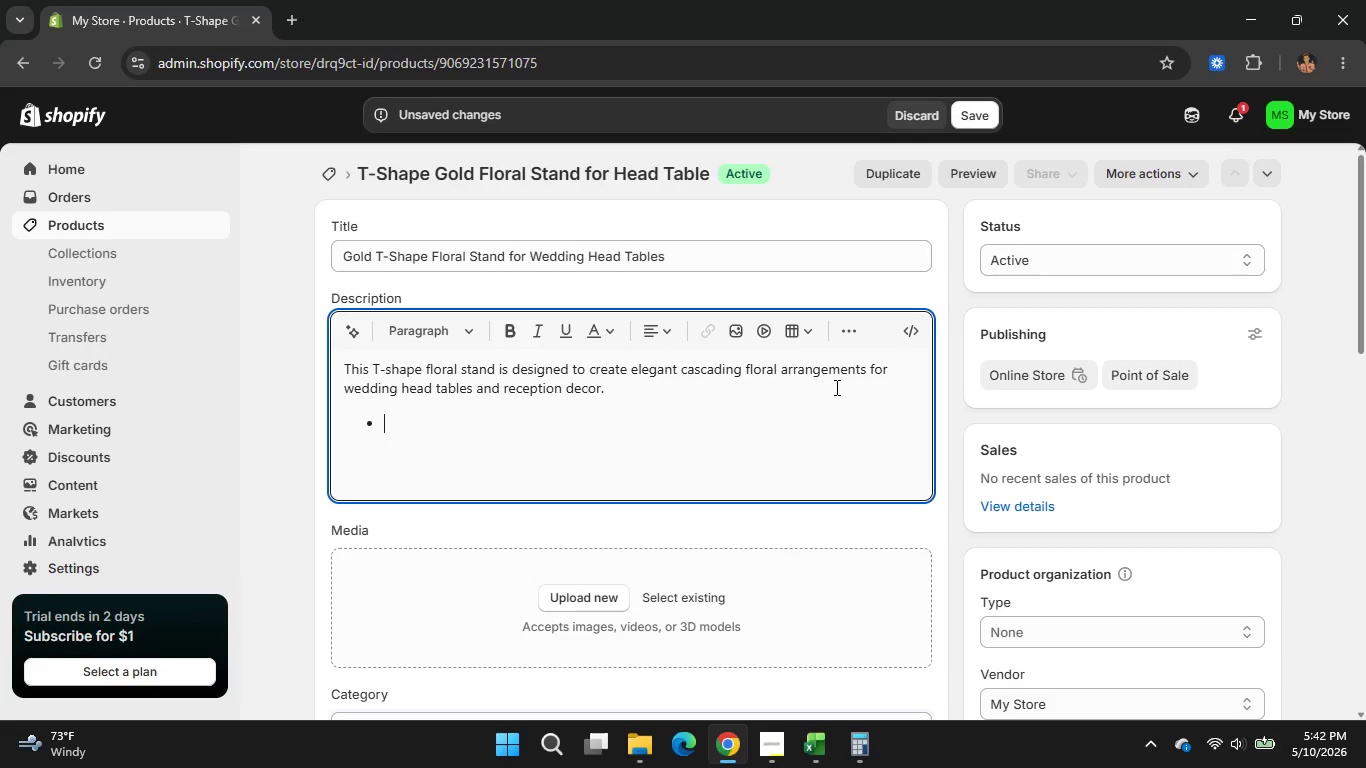 
wait(5.44)
 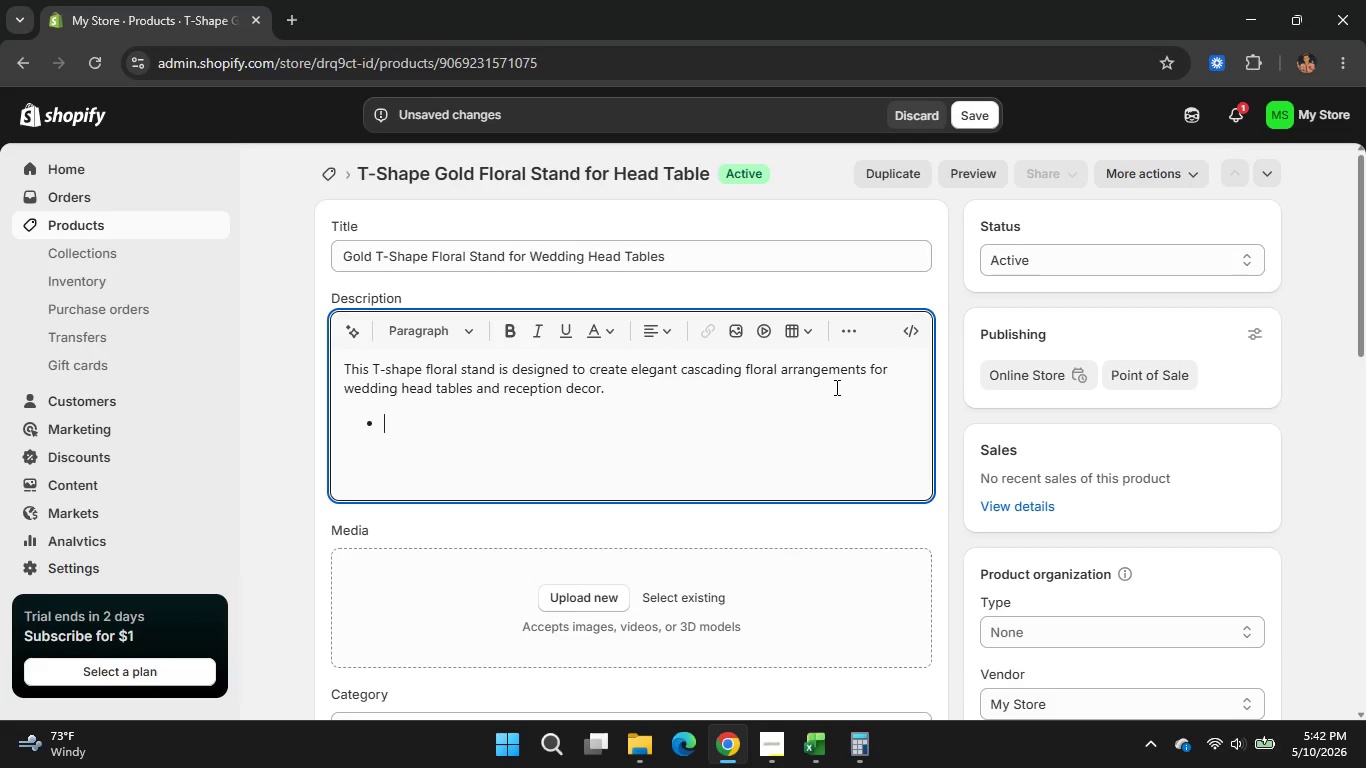 
type(Stable T-bar )
 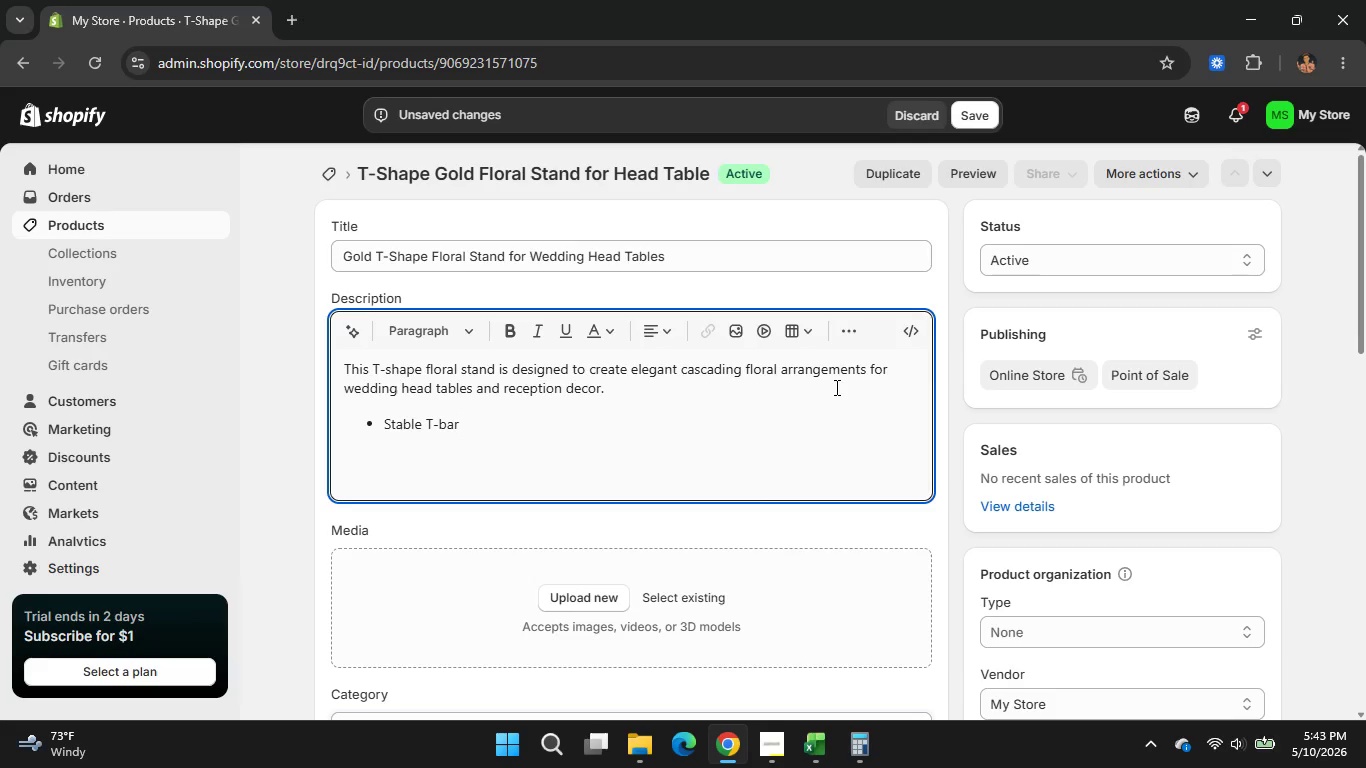 
type(frame design )
 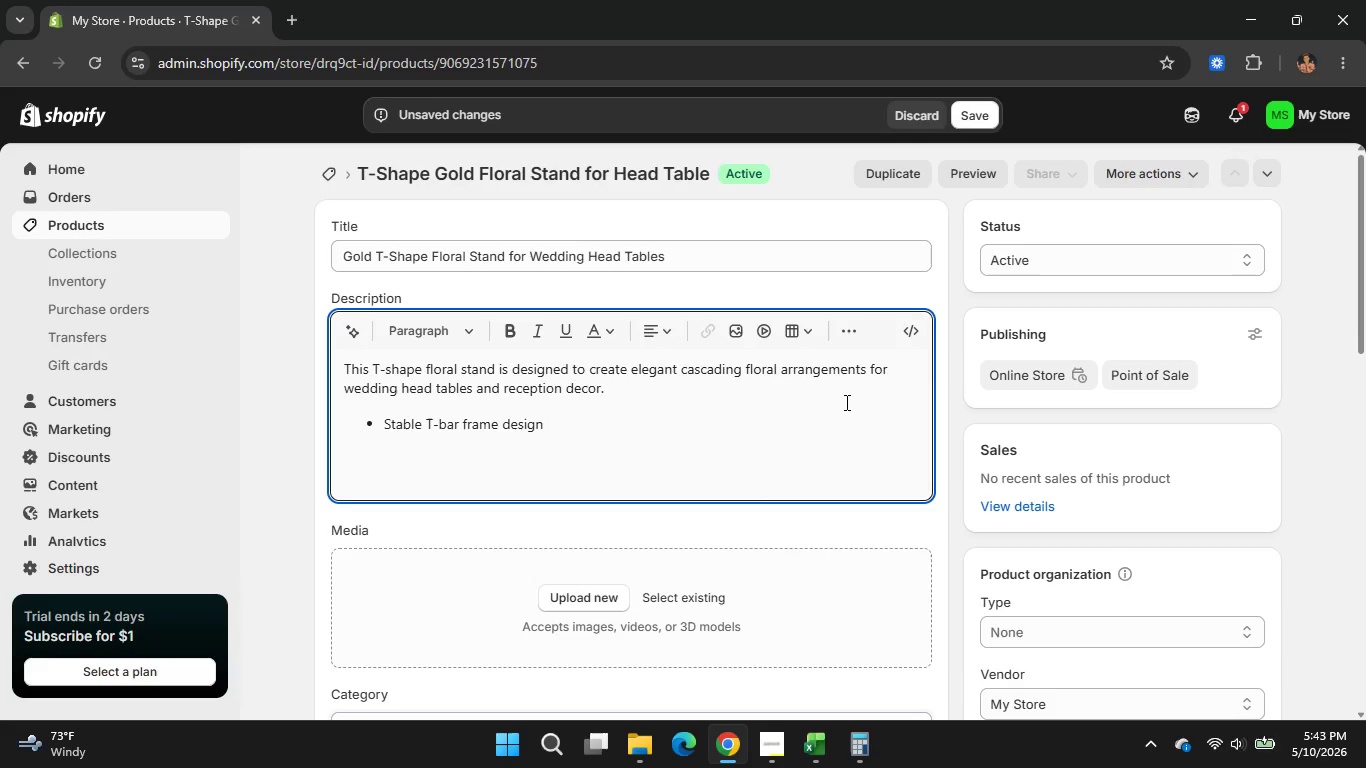 
key(Enter)
 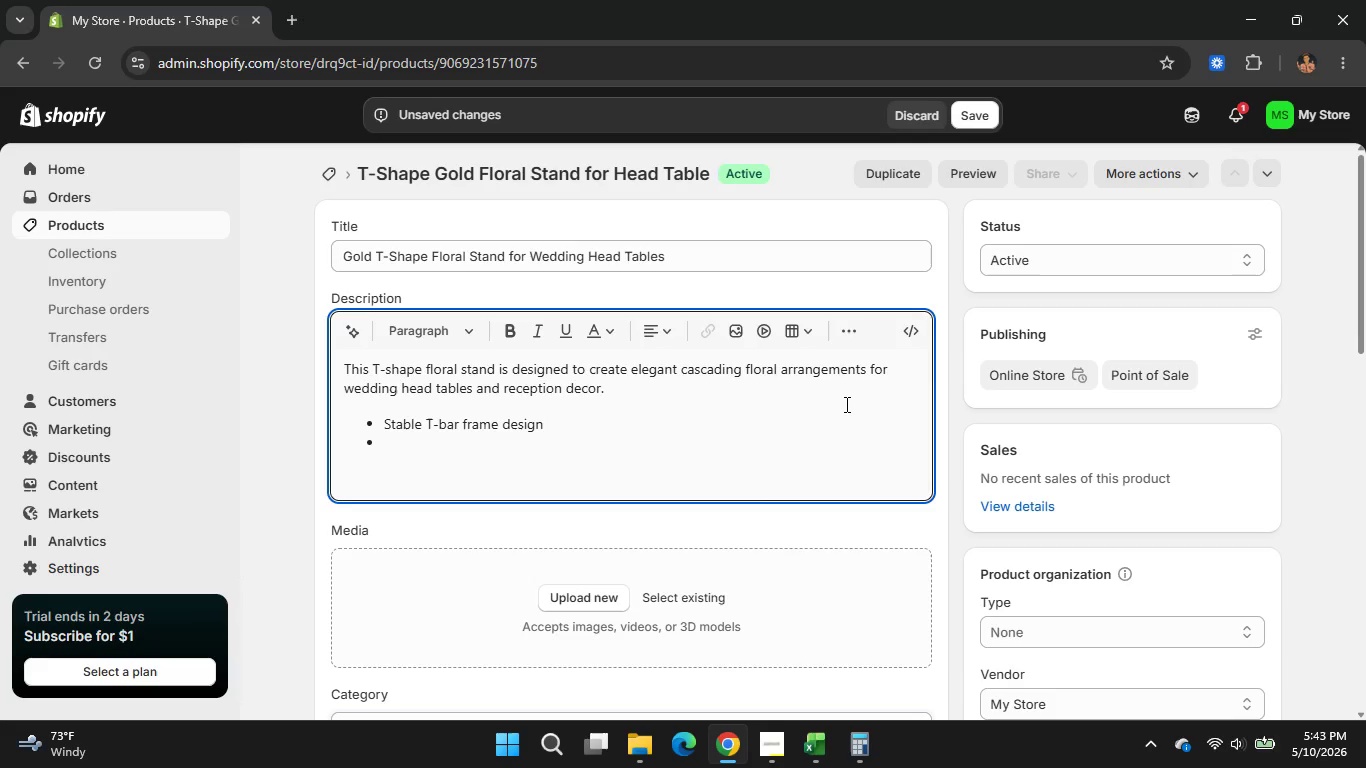 
type(Durable gold finished )
 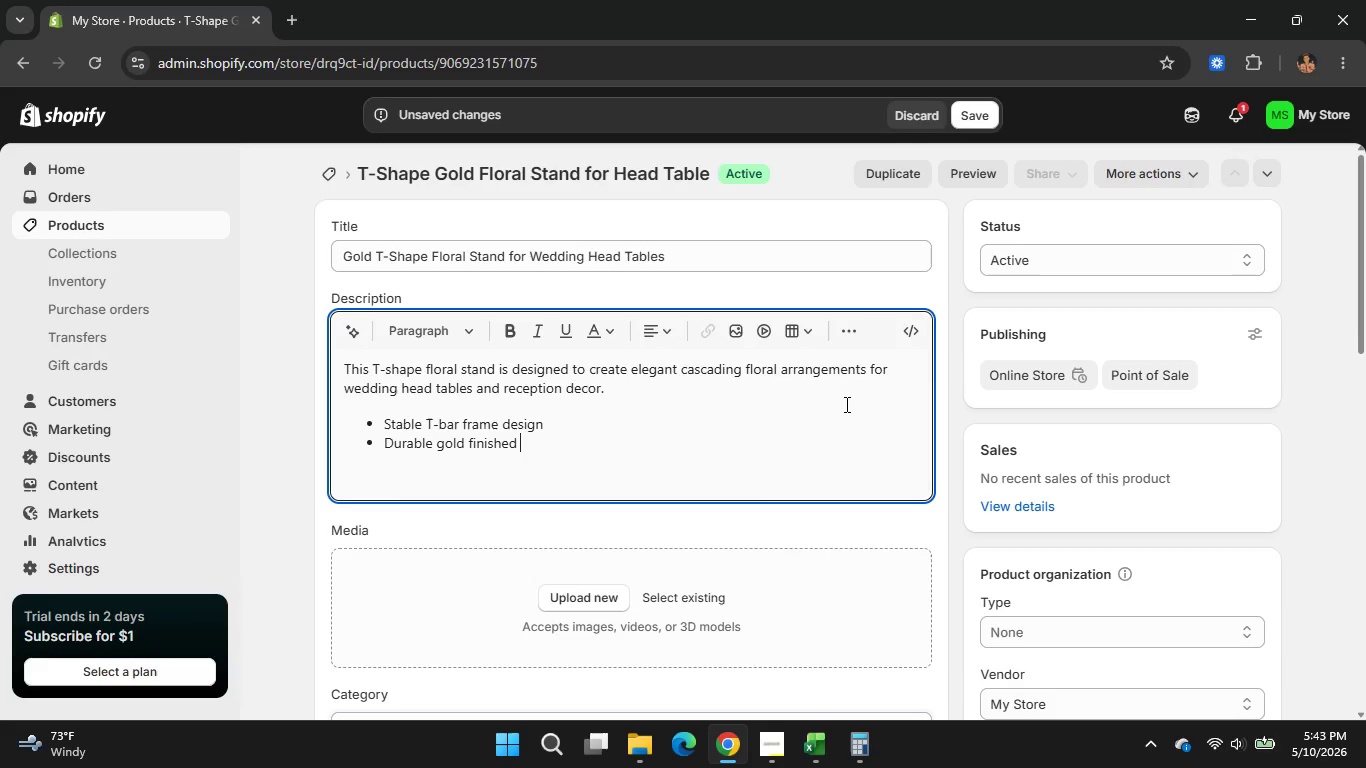 
type(metal consr)
key(Backspace)
type(truction )
 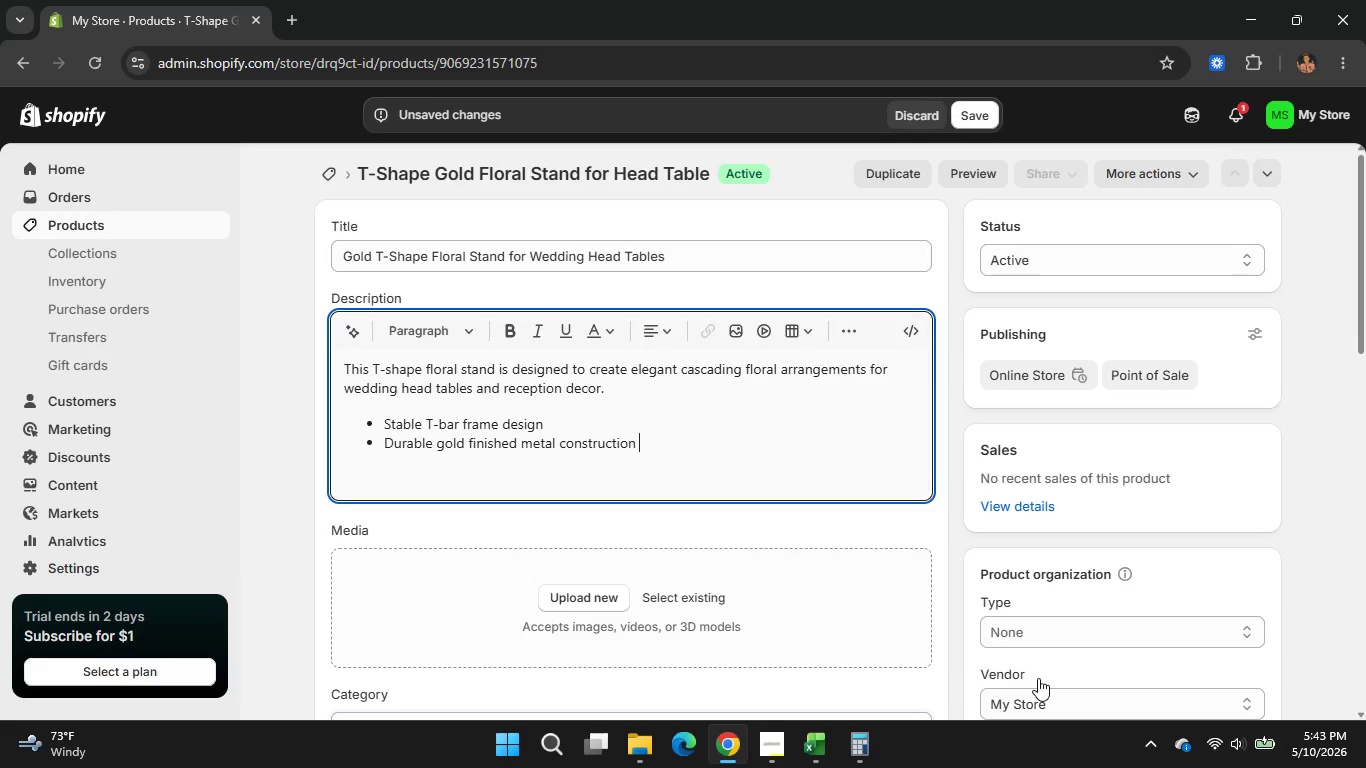 
key(Enter)
 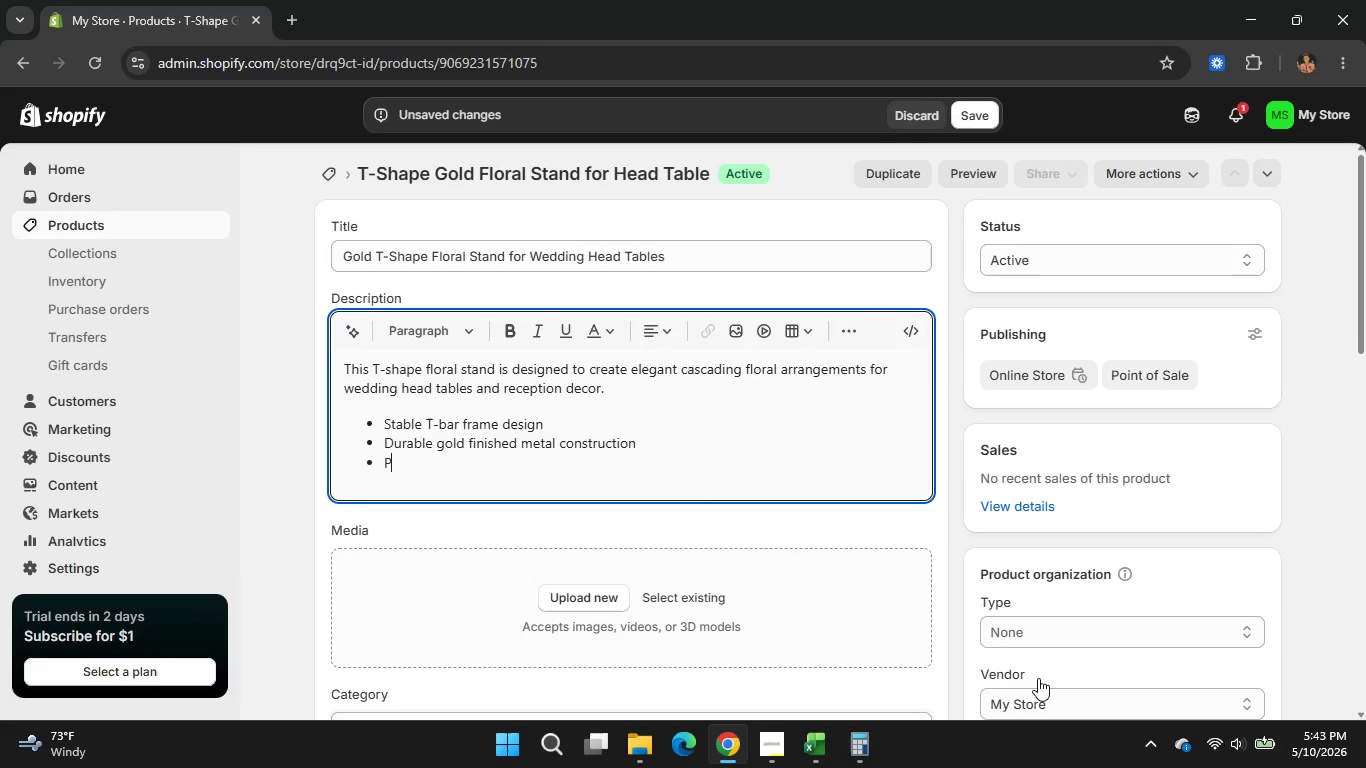 
type(Perfect fot=)
key(Backspace)
key(Backspace)
type(r)
 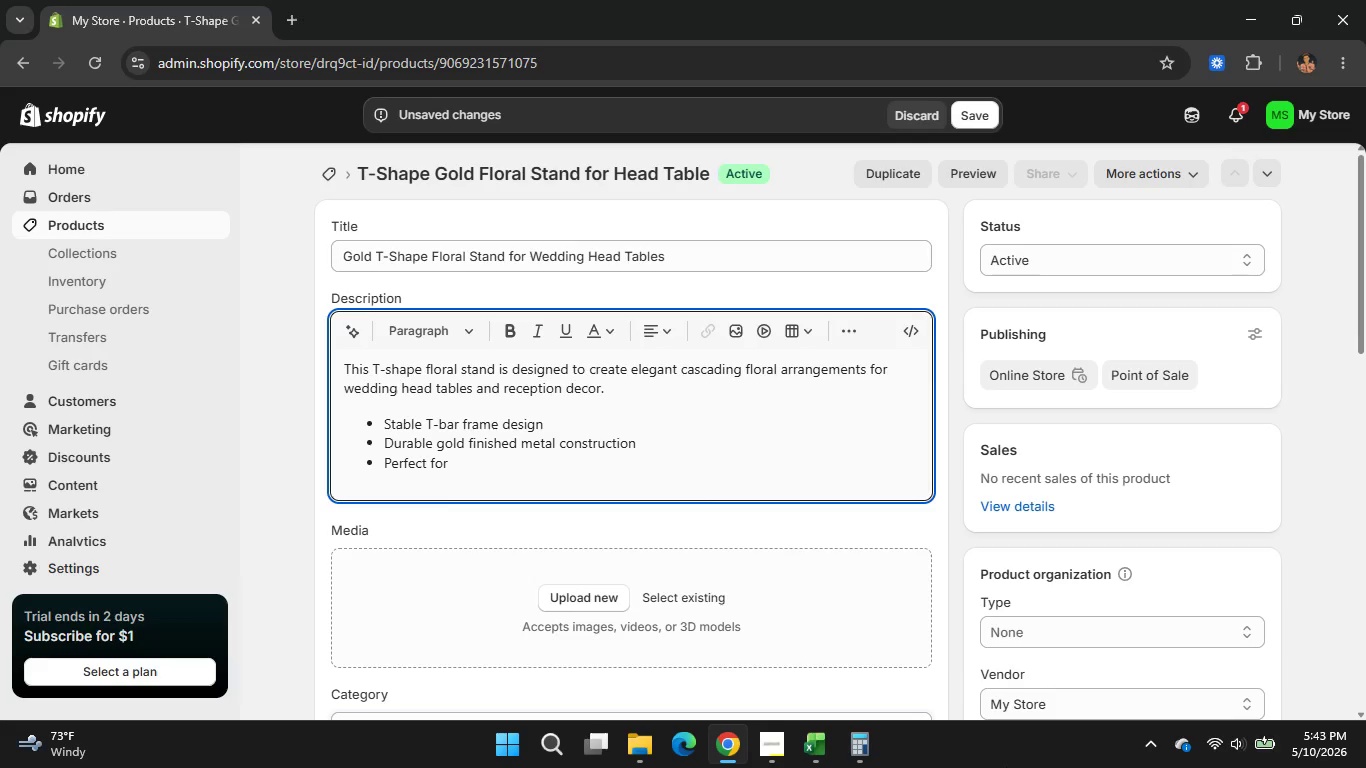 
left_click([771, 758])